 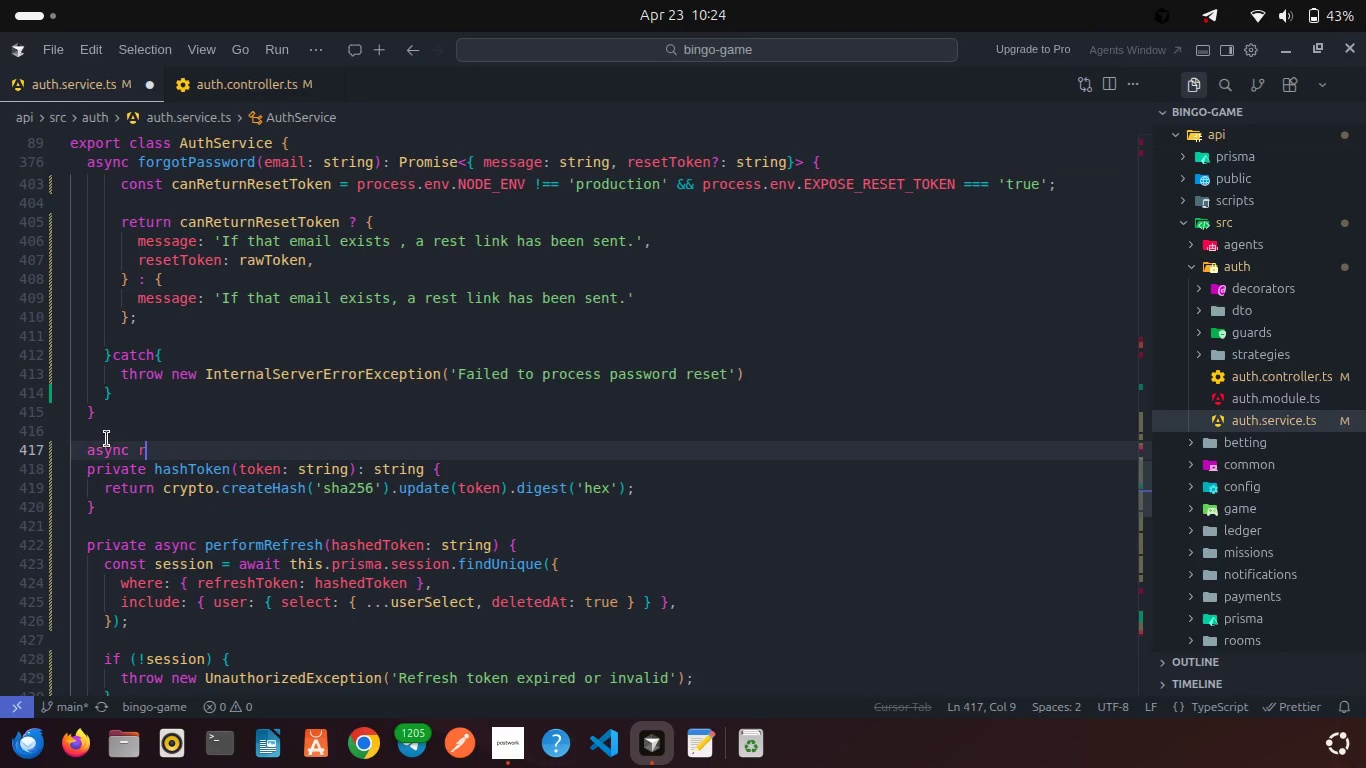 
hold_key(key=ShiftRight, duration=0.92)
 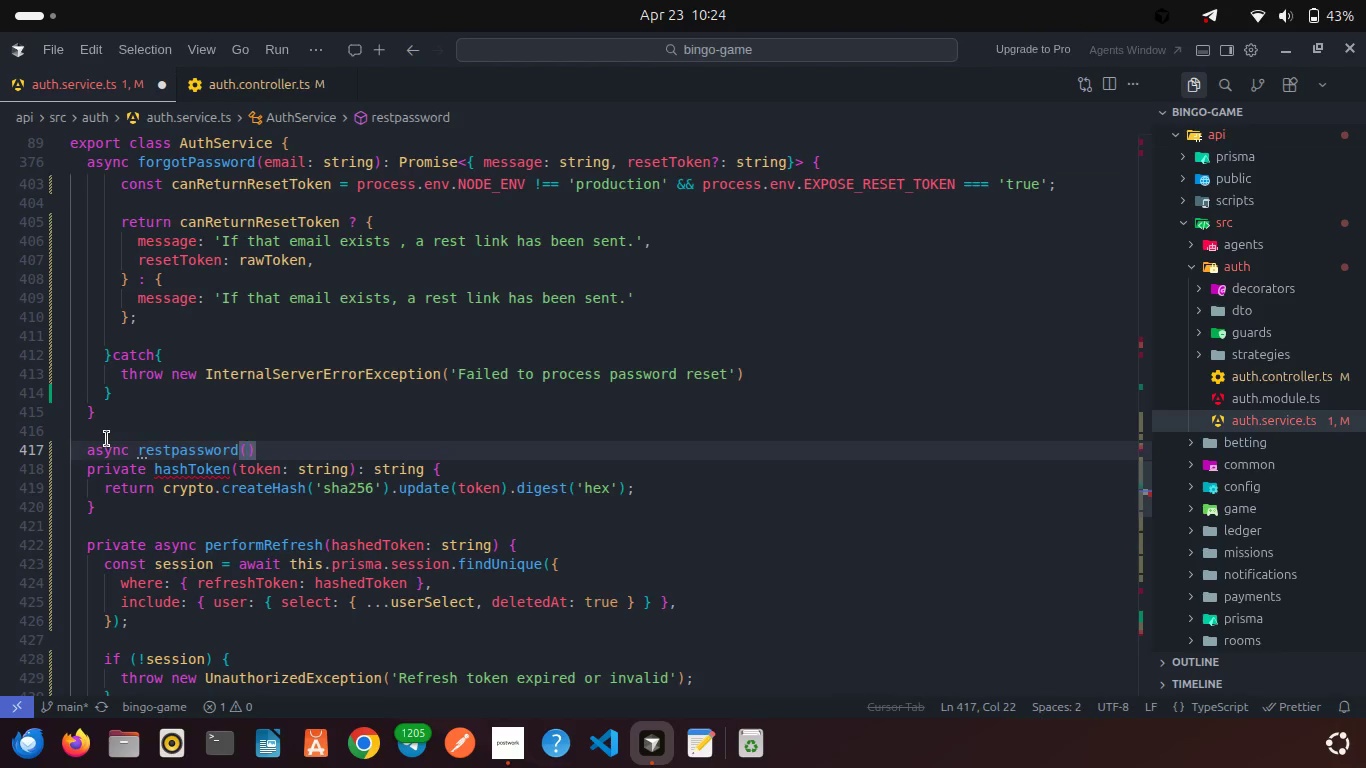 
hold_key(key=ShiftRight, duration=0.38)
 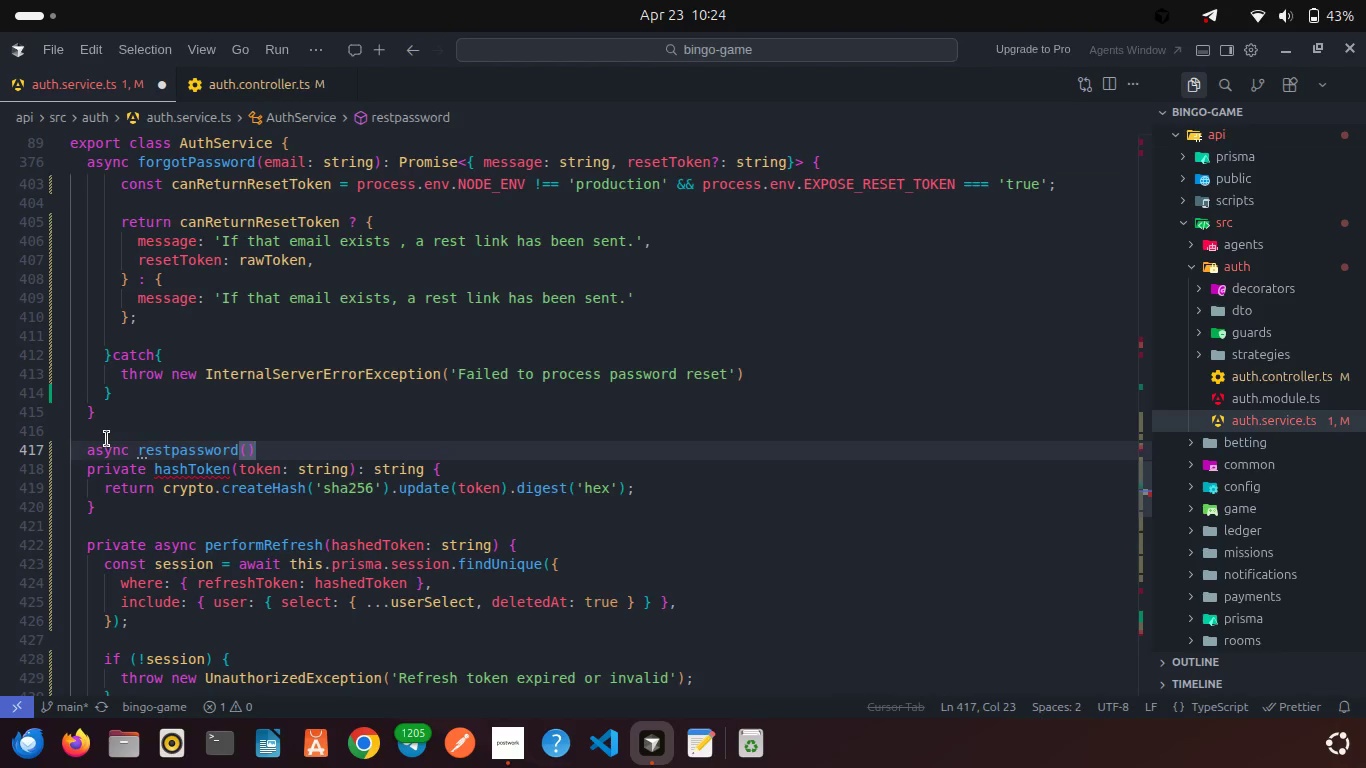 
hold_key(key=ShiftRight, duration=0.33)
 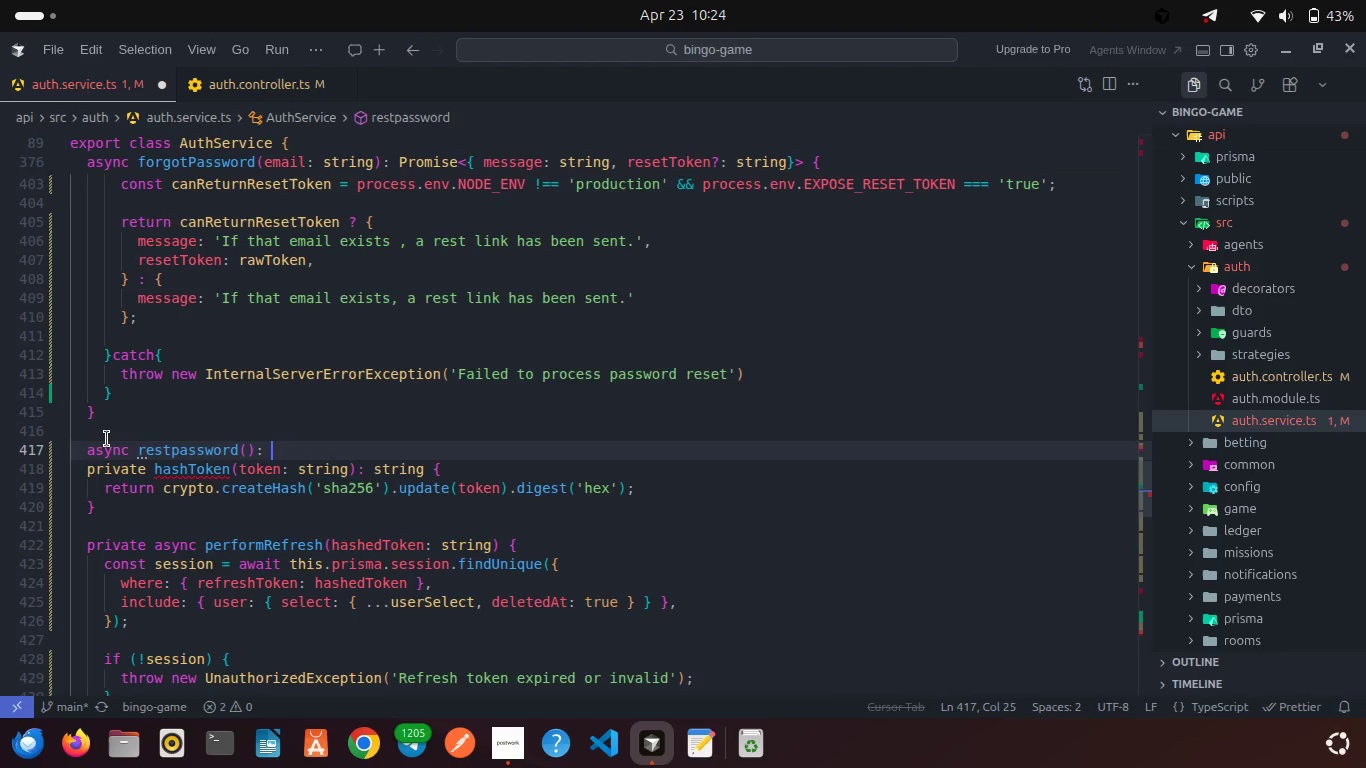 
hold_key(key=ShiftLeft, duration=0.39)
 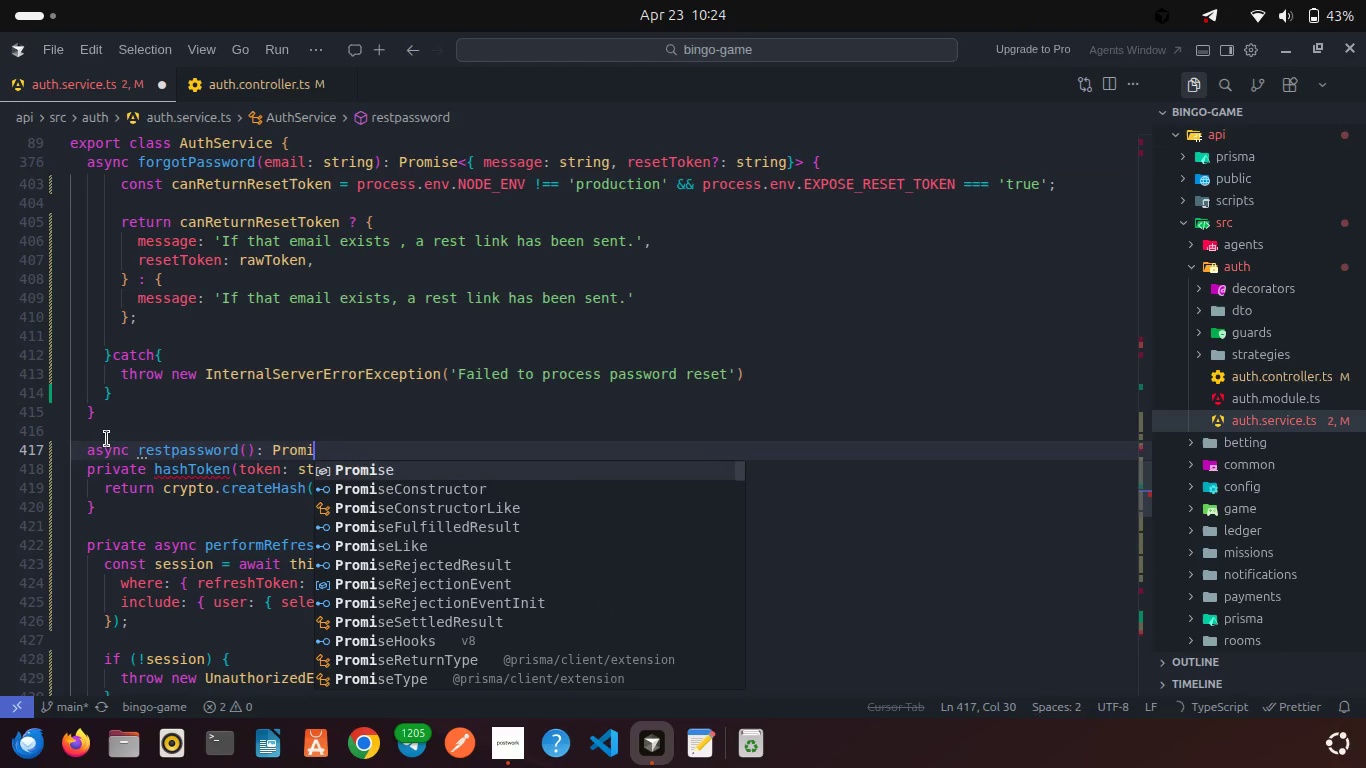 
key(Enter)
 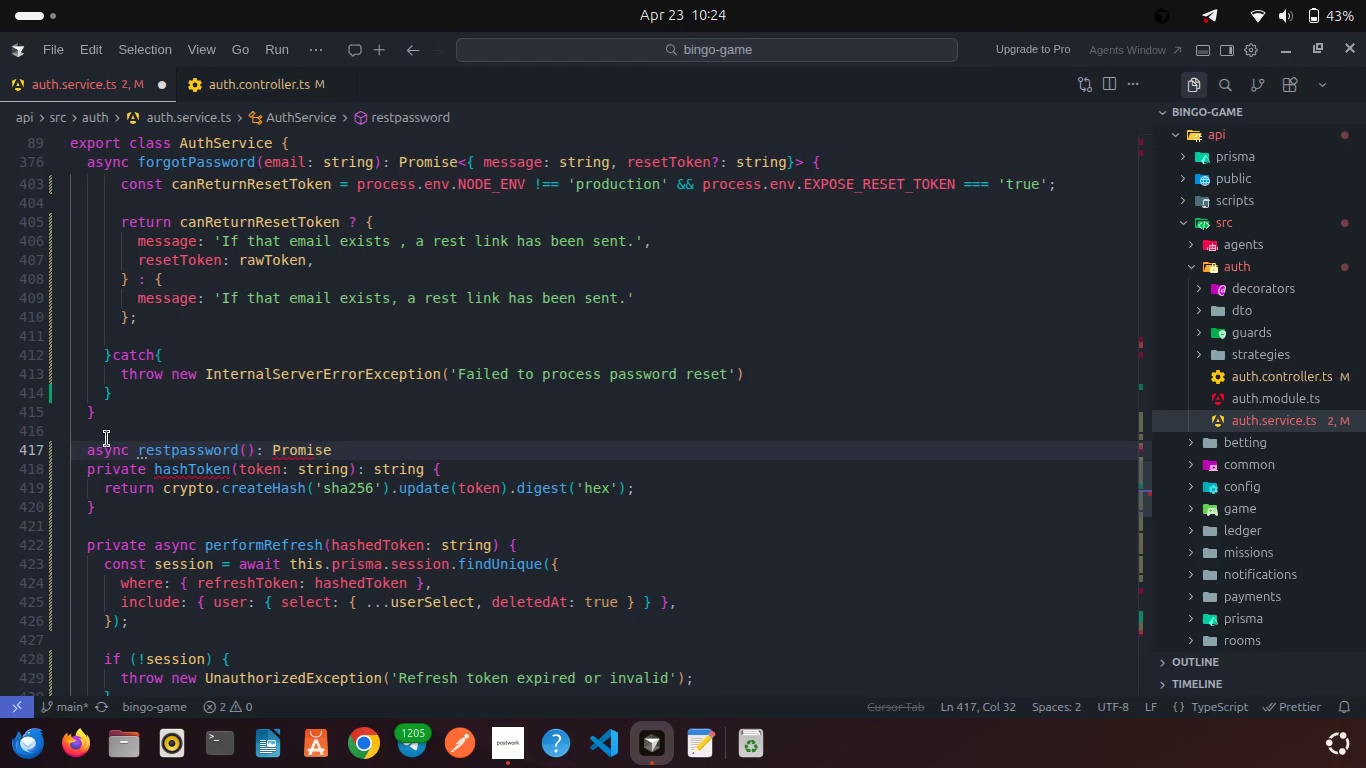 
key(Shift+Comma)
 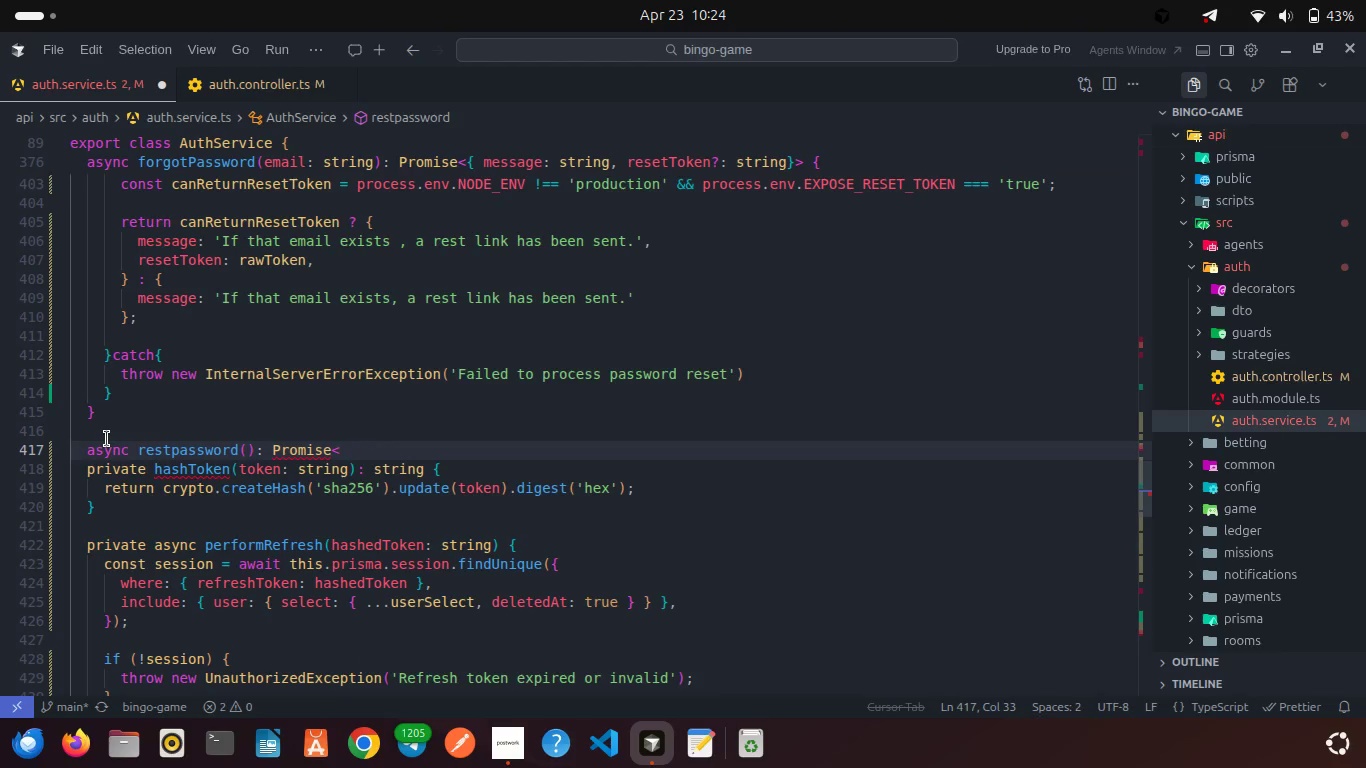 
key(Shift+ShiftRight)
 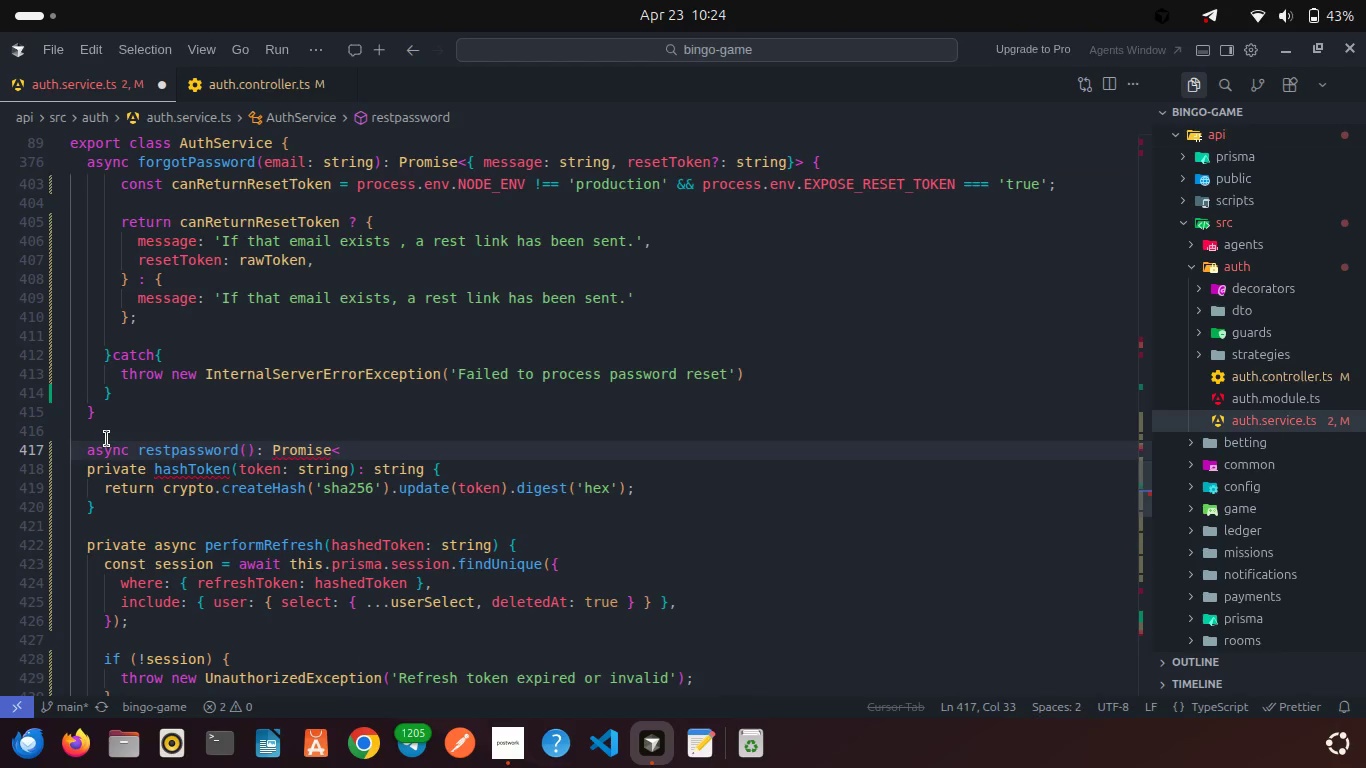 
key(Shift+BracketLeft)
 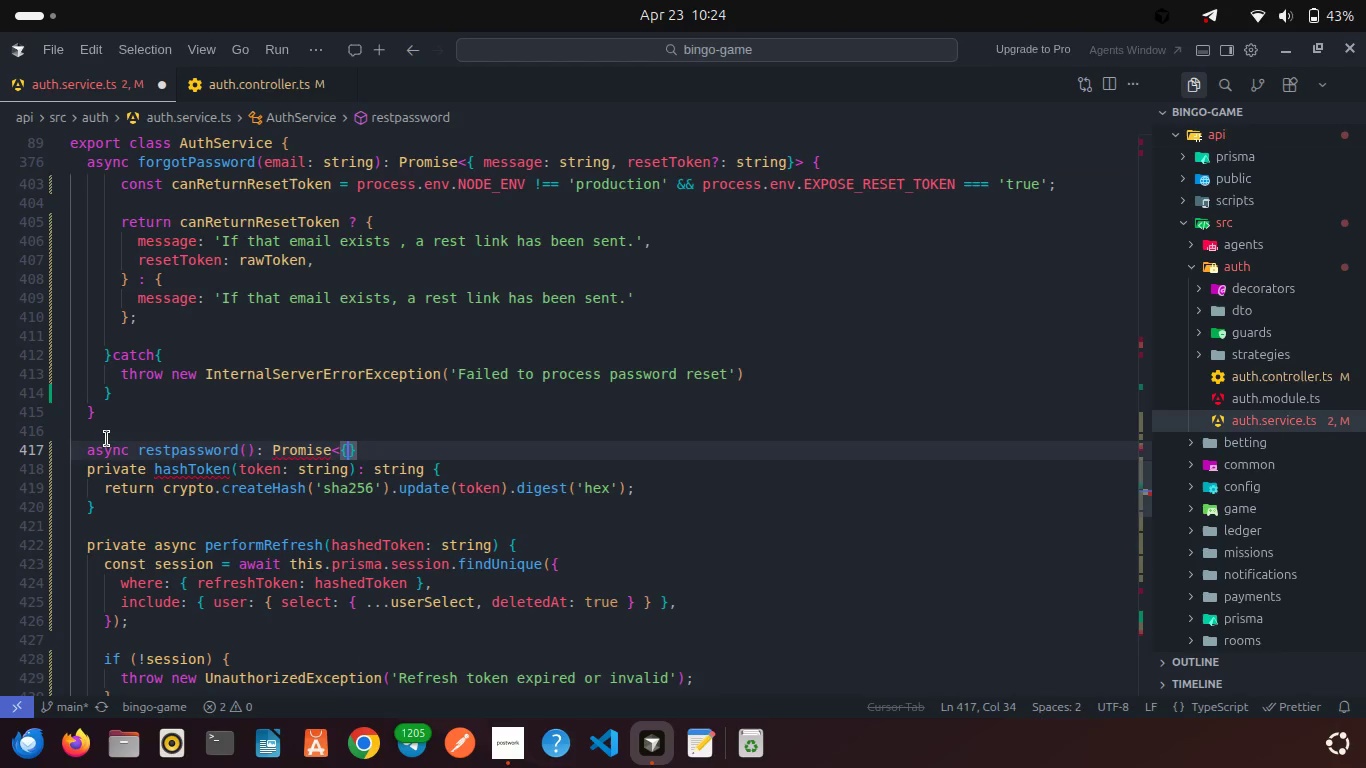 
key(Space)
 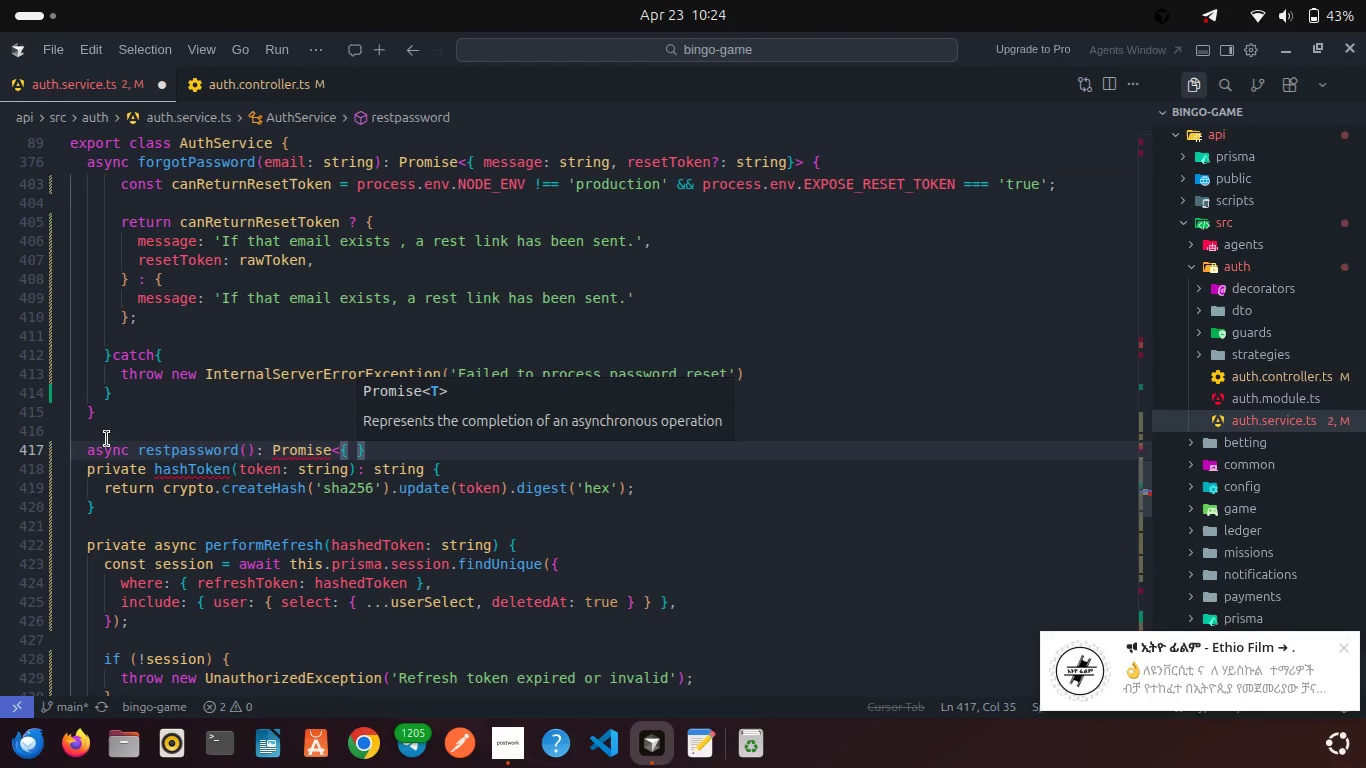 
key(S)
 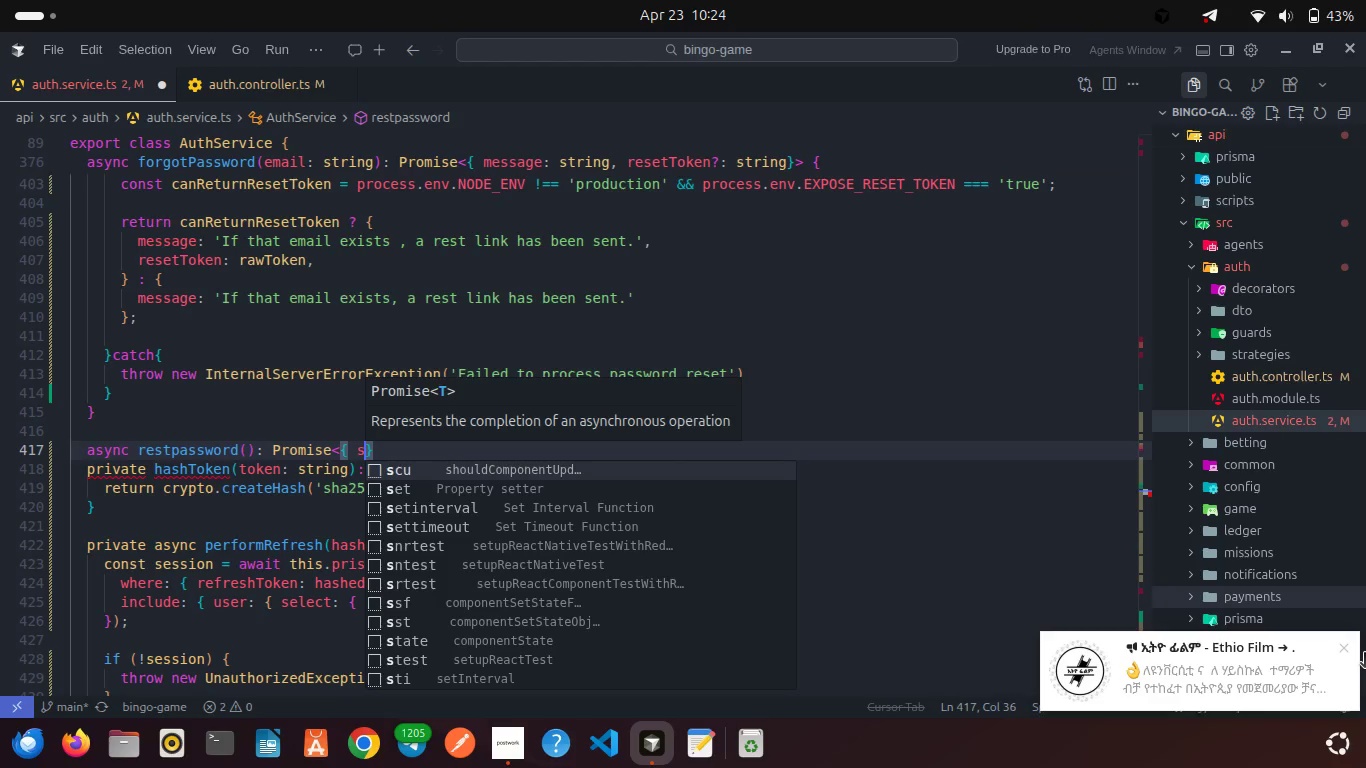 
left_click([1344, 645])
 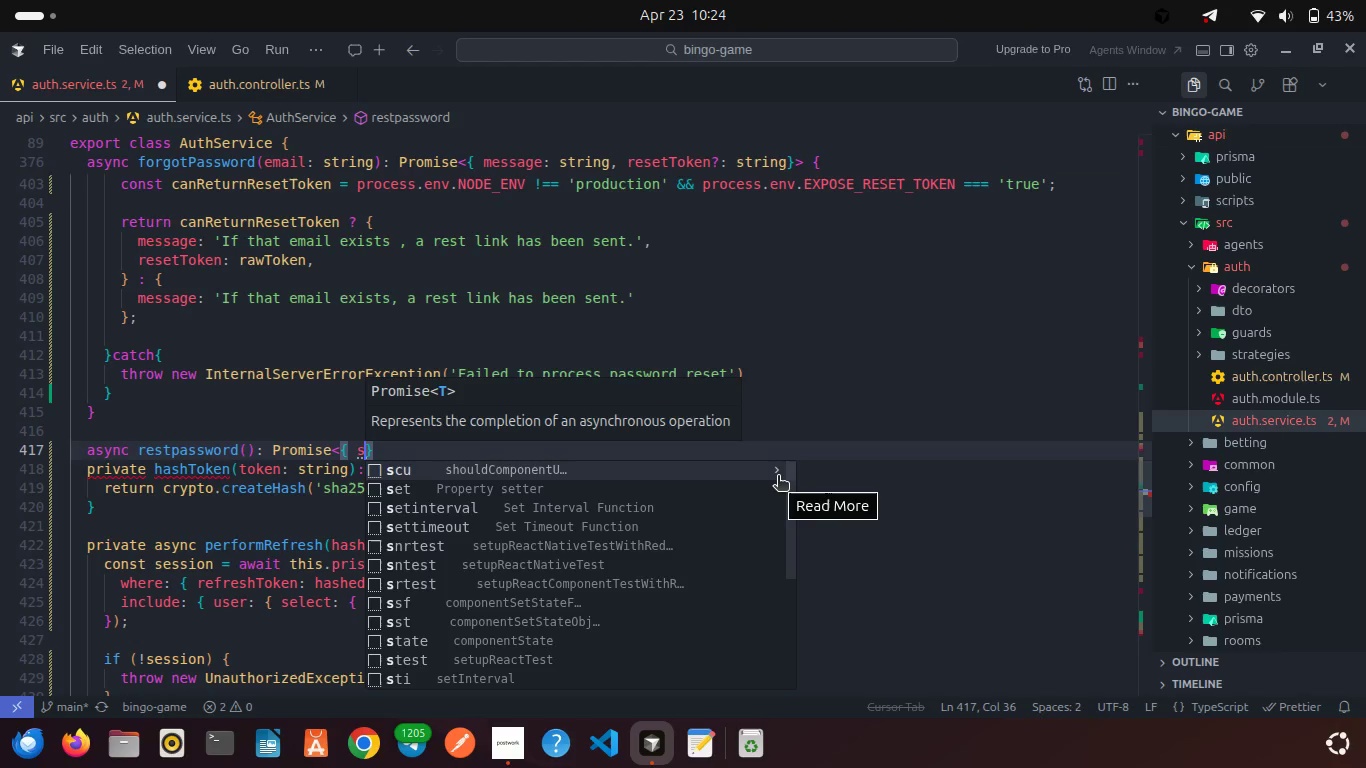 
type(uccess: bool)
 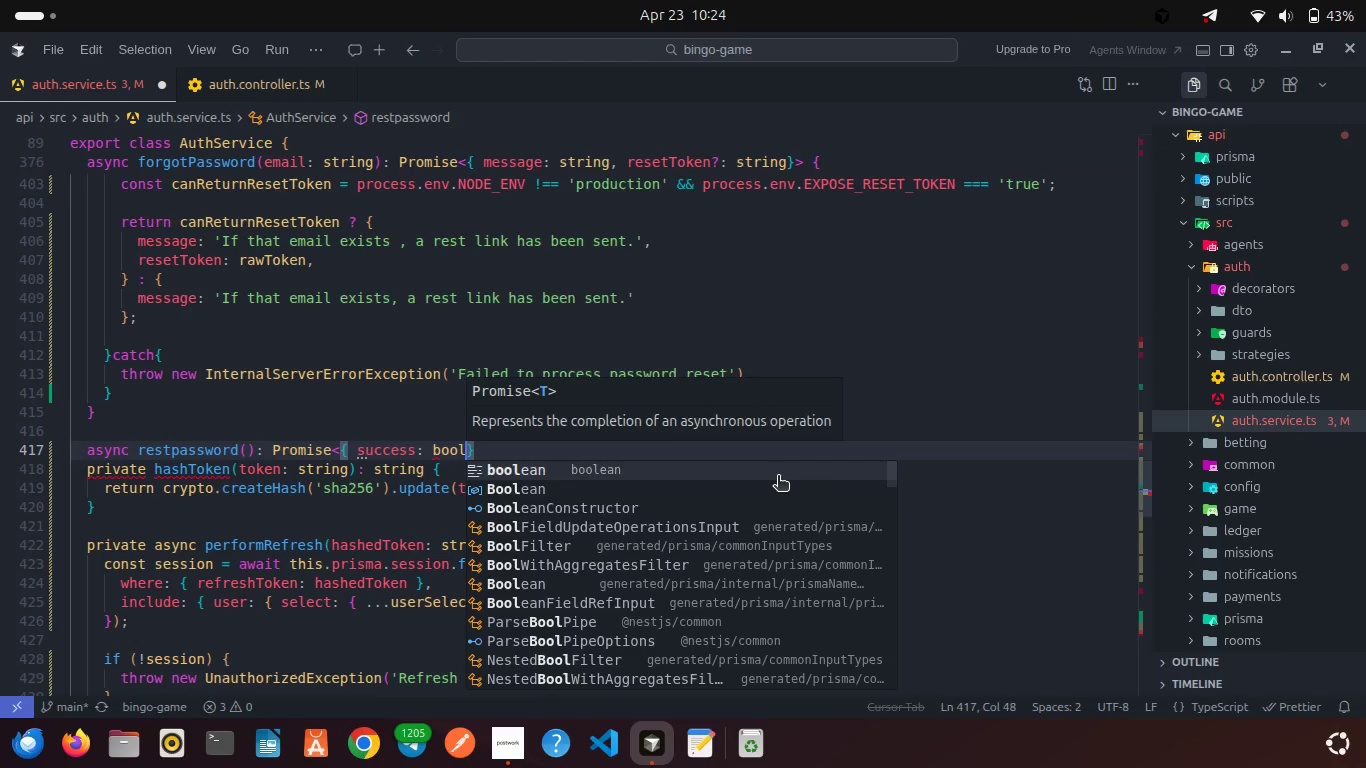 
key(Enter)
 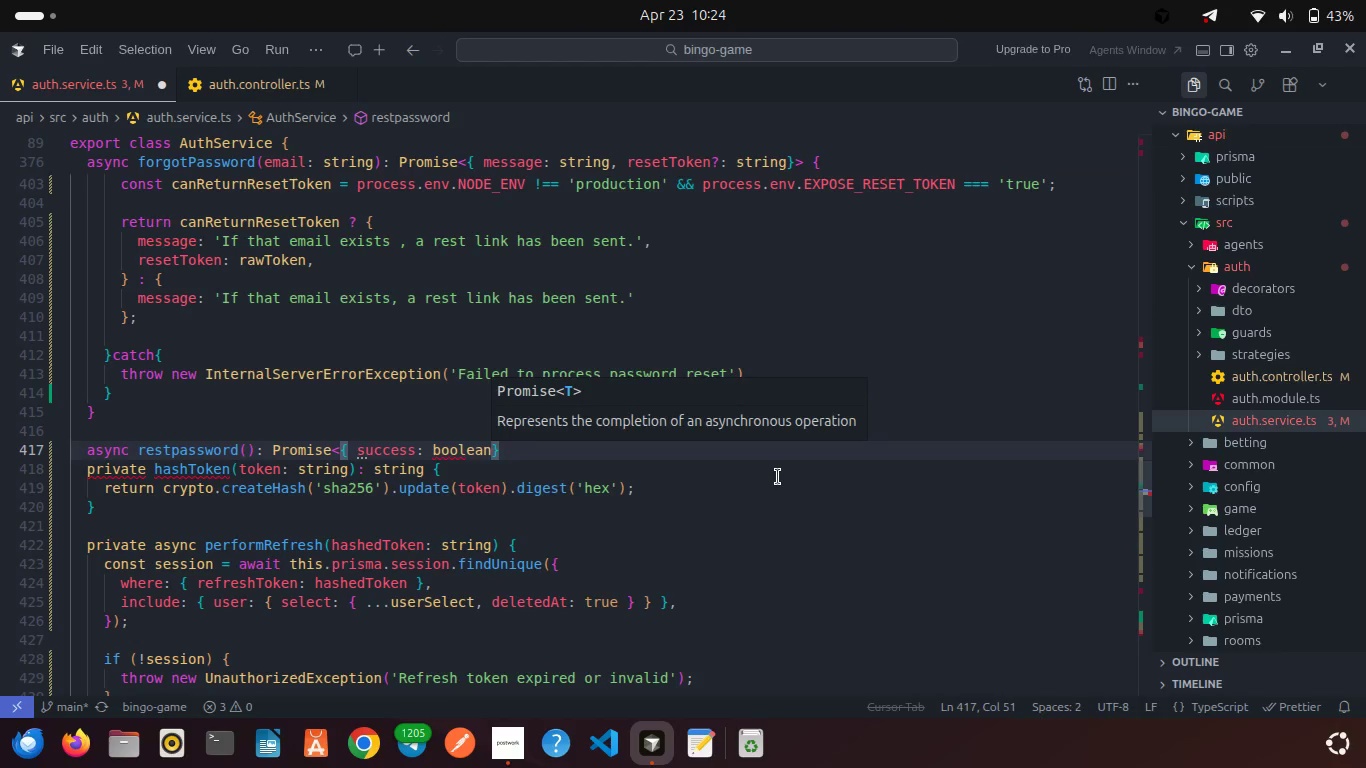 
key(ArrowRight)
 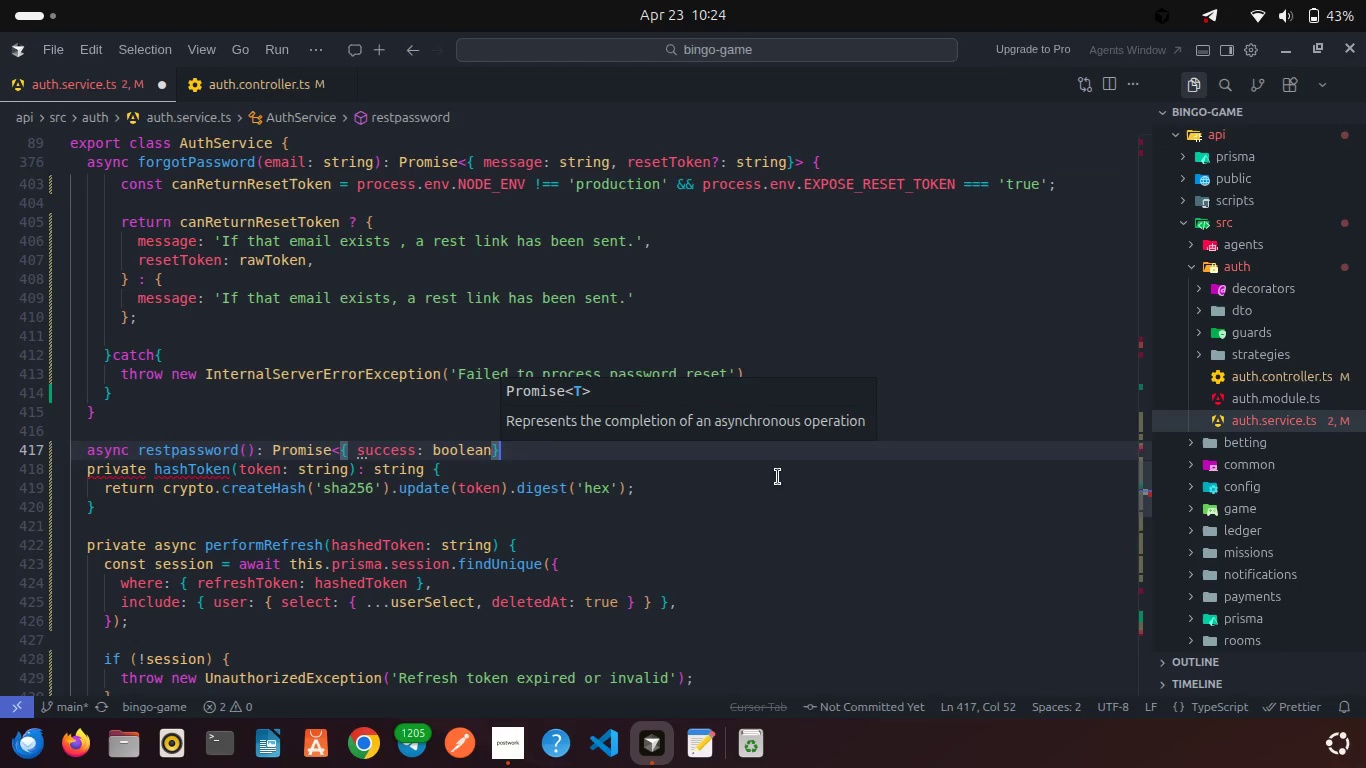 
key(Shift+Period)
 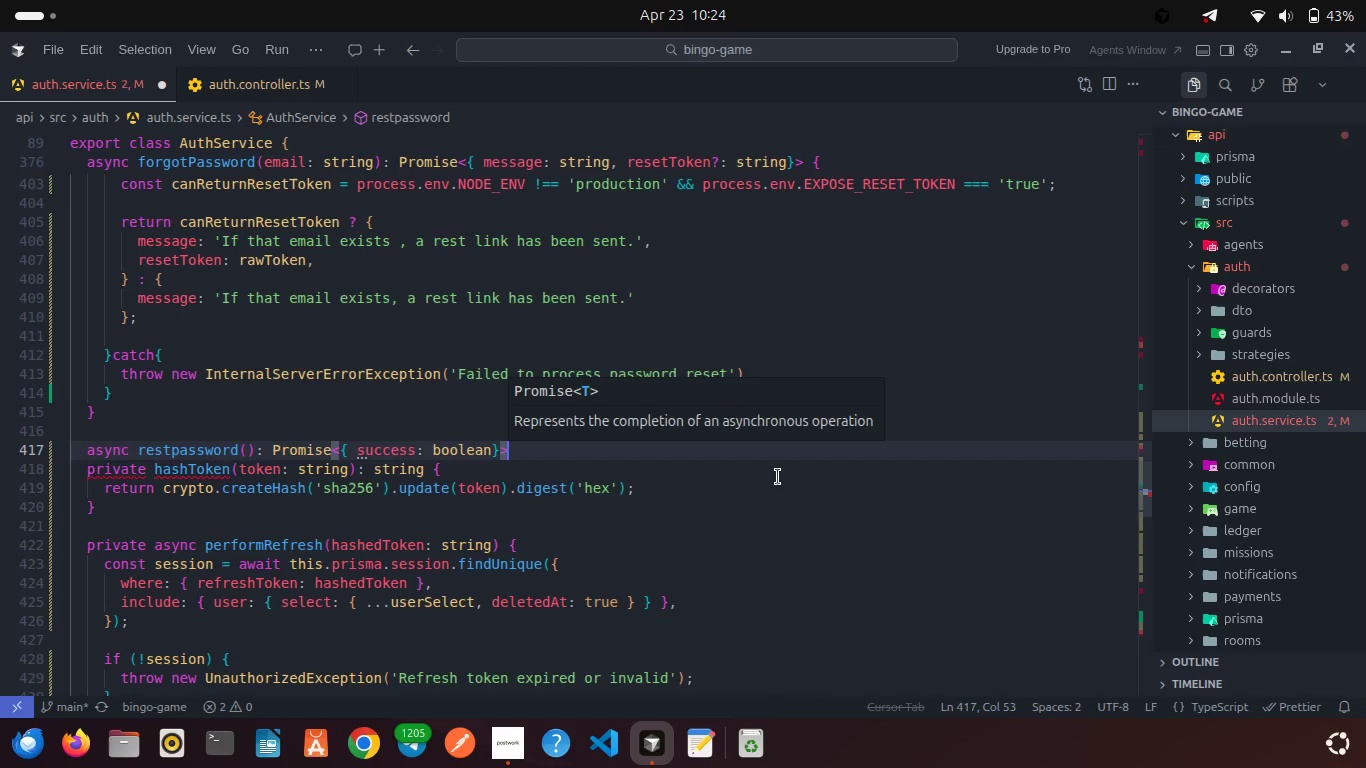 
key(Space)
 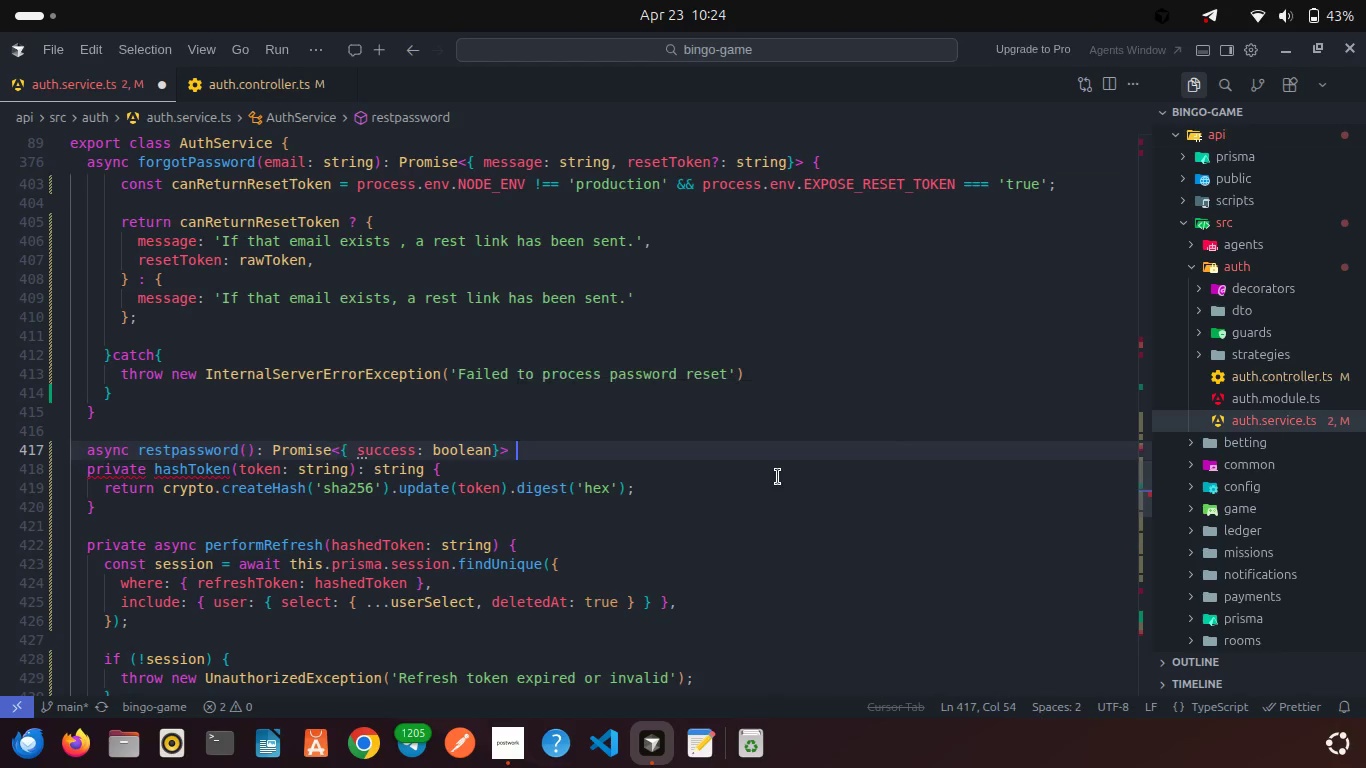 
key(Shift+ShiftRight)
 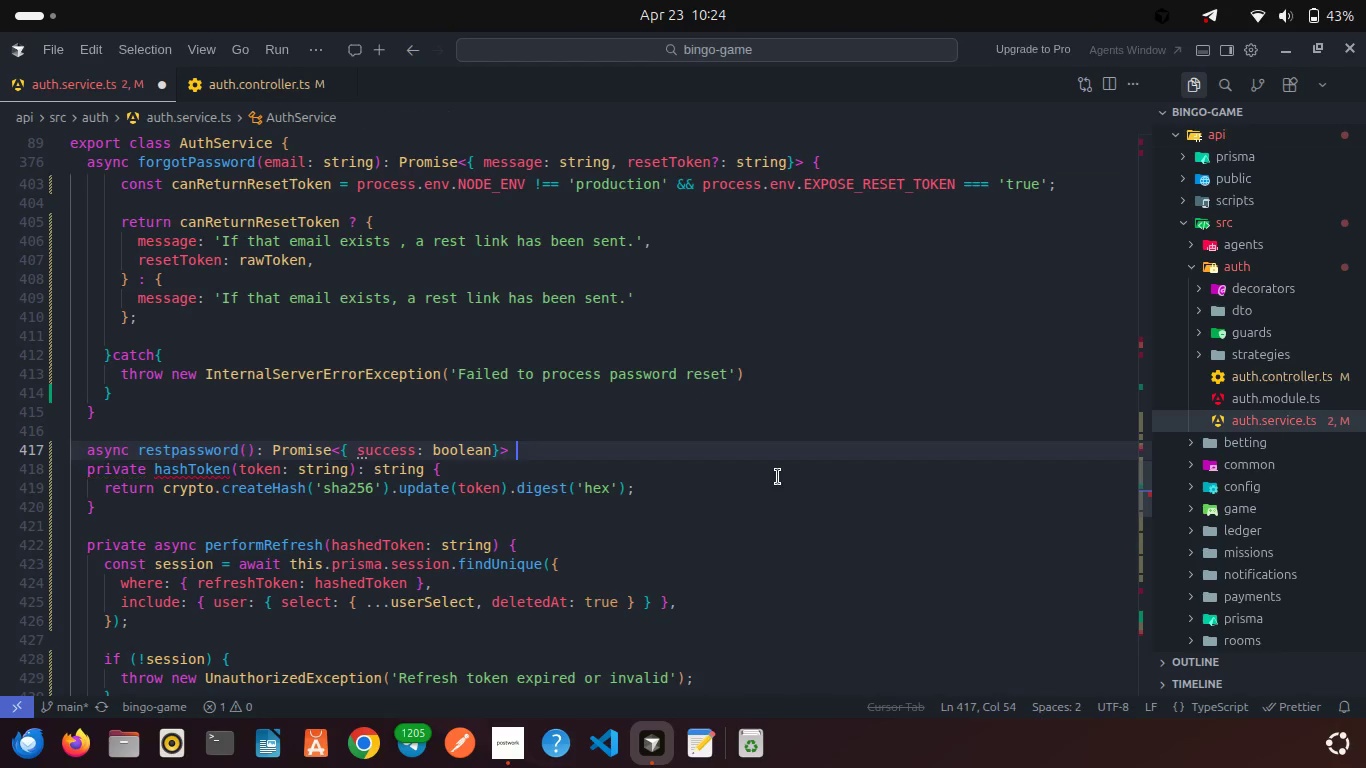 
key(Shift+BracketLeft)
 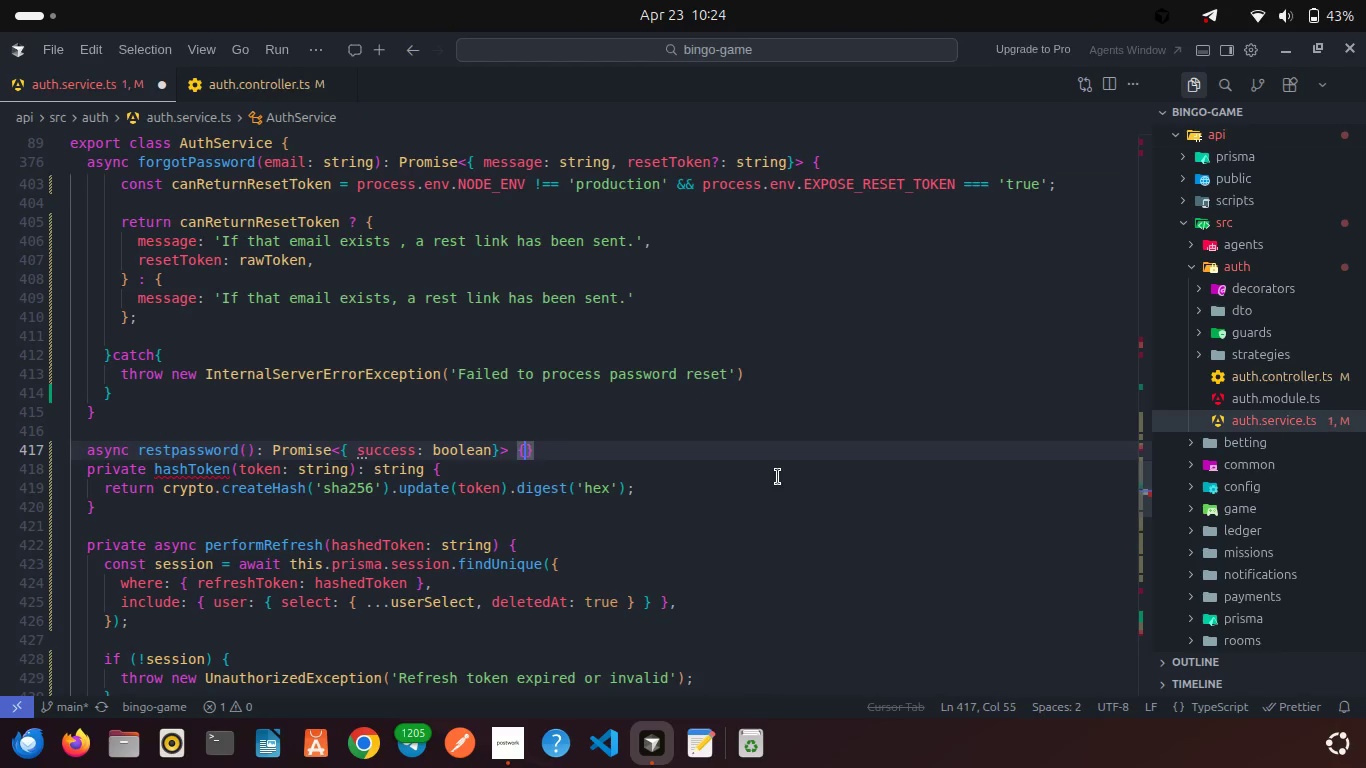 
key(Enter)
 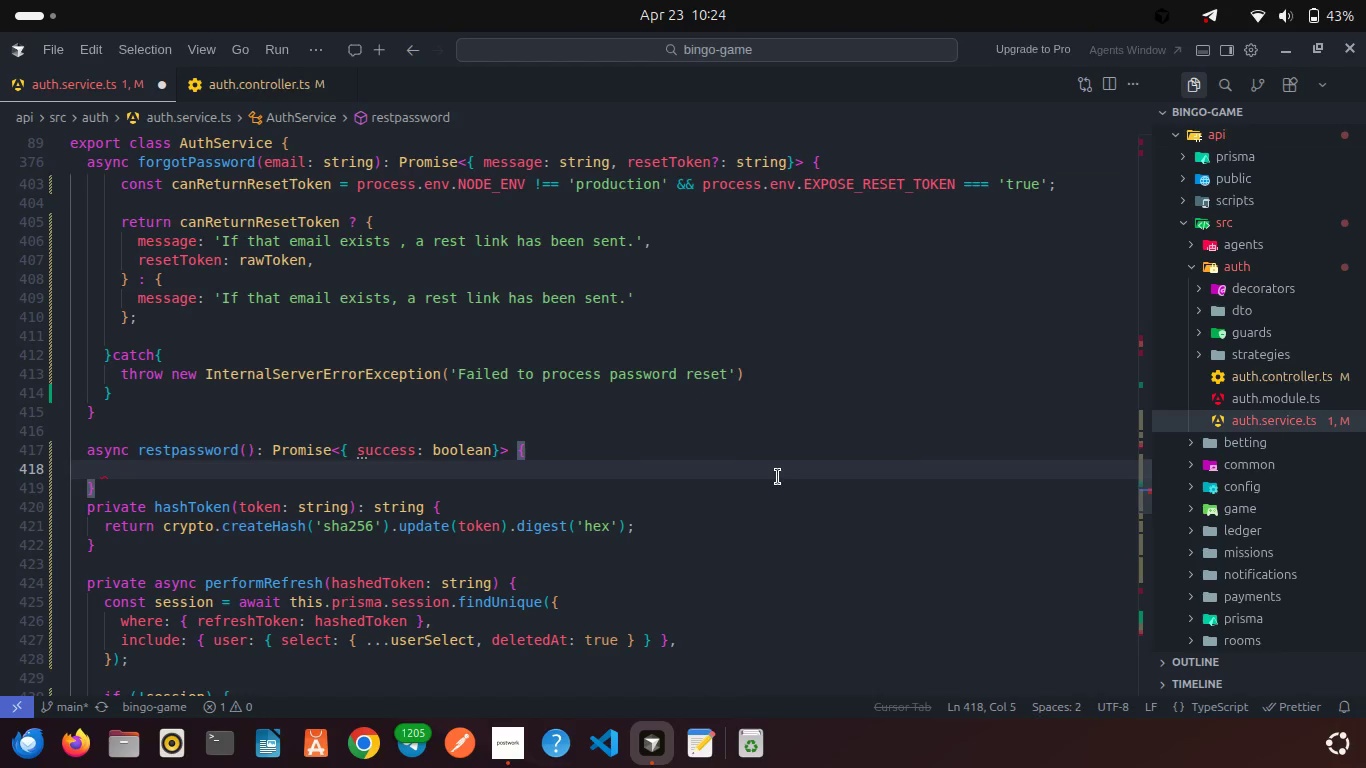 
key(ArrowDown)
 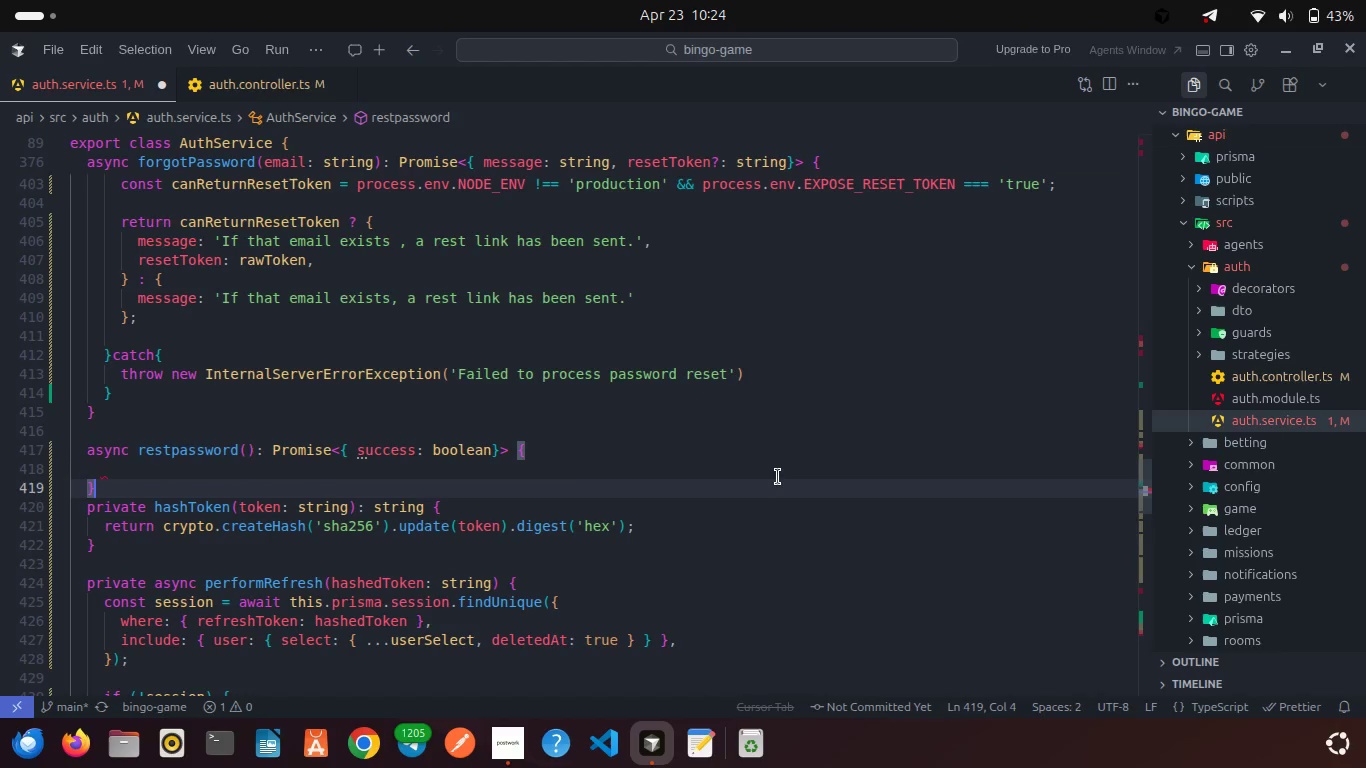 
key(Enter)
 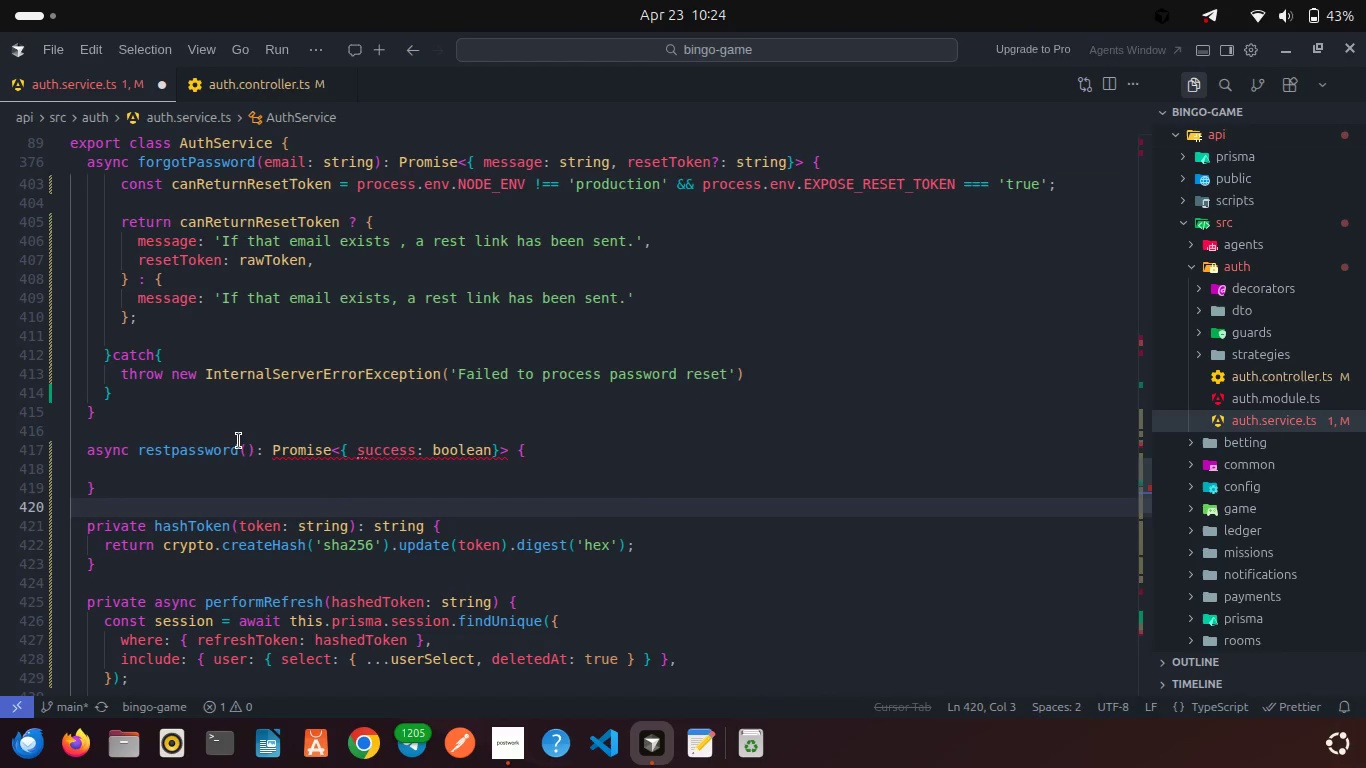 
left_click([246, 448])
 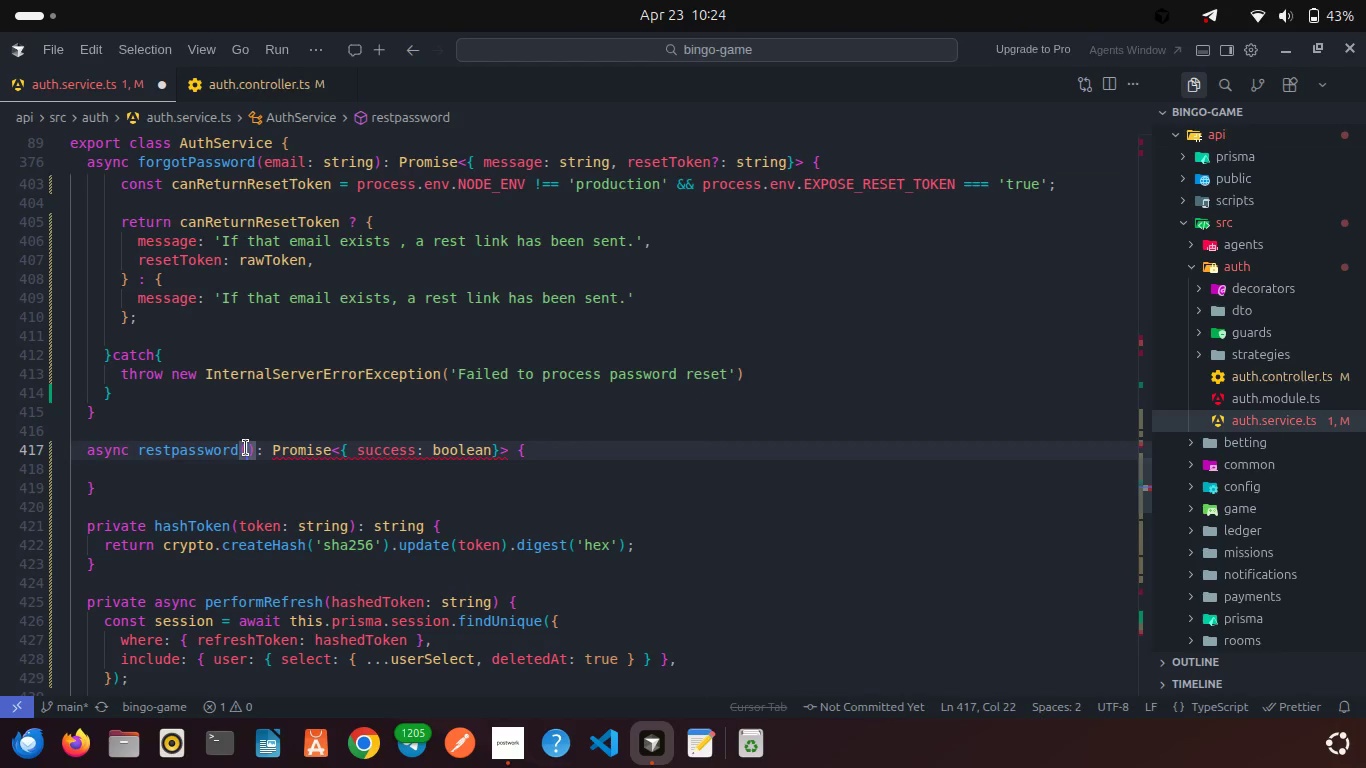 
type(rawToek)
 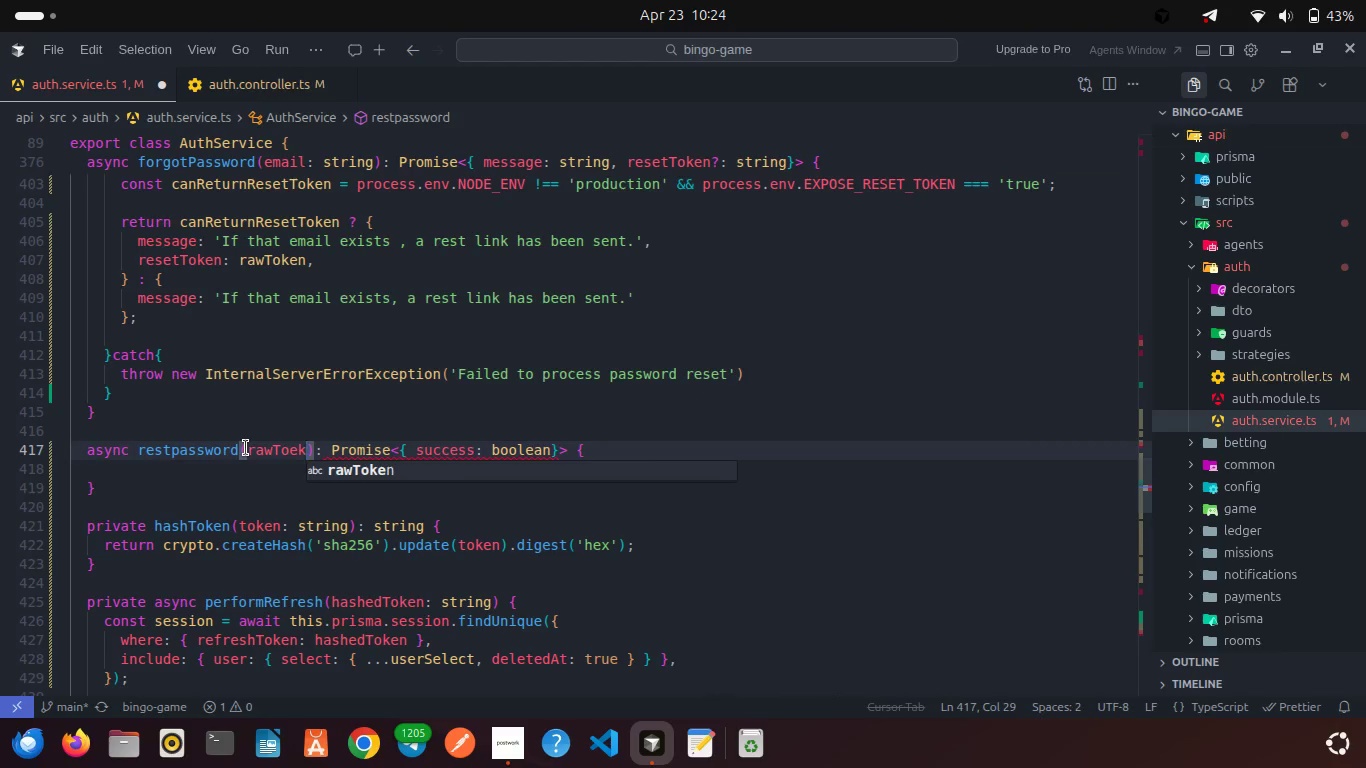 
key(Enter)
 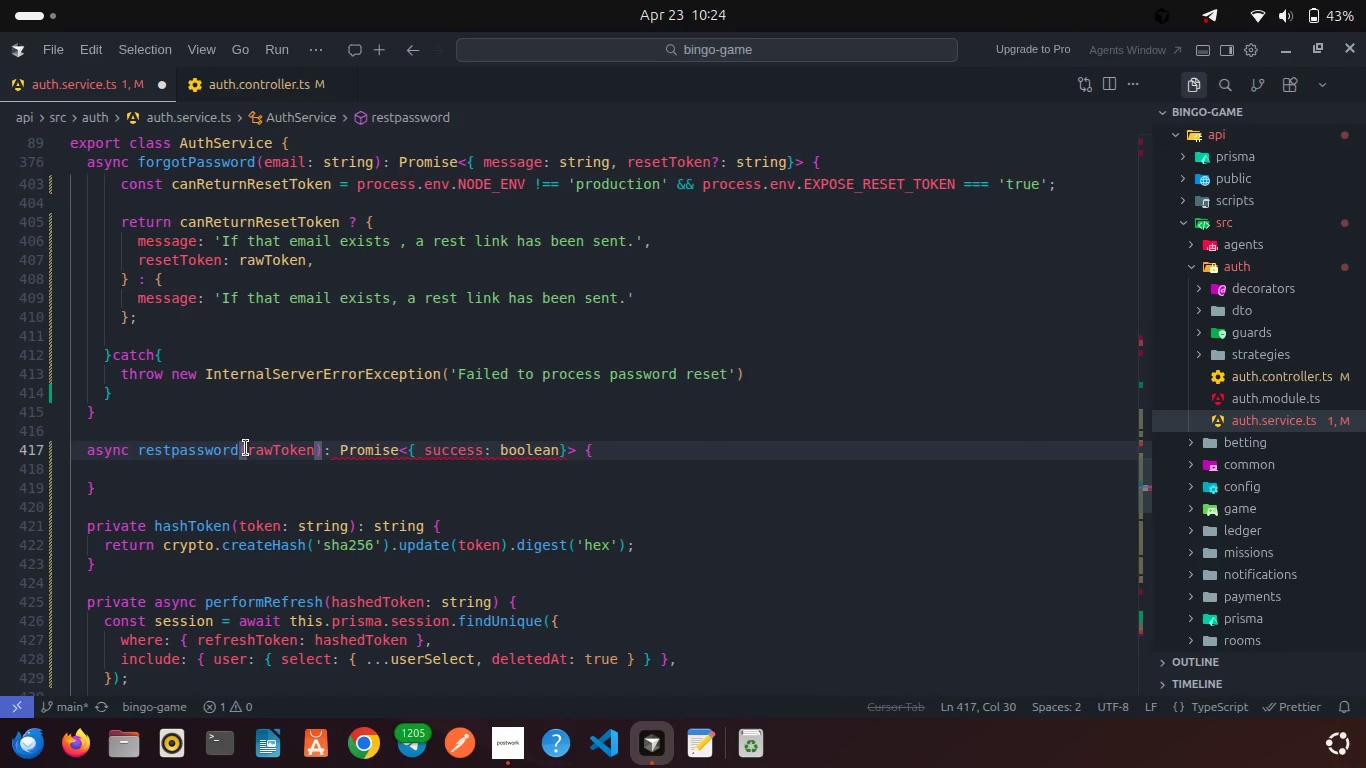 
type(: string)
 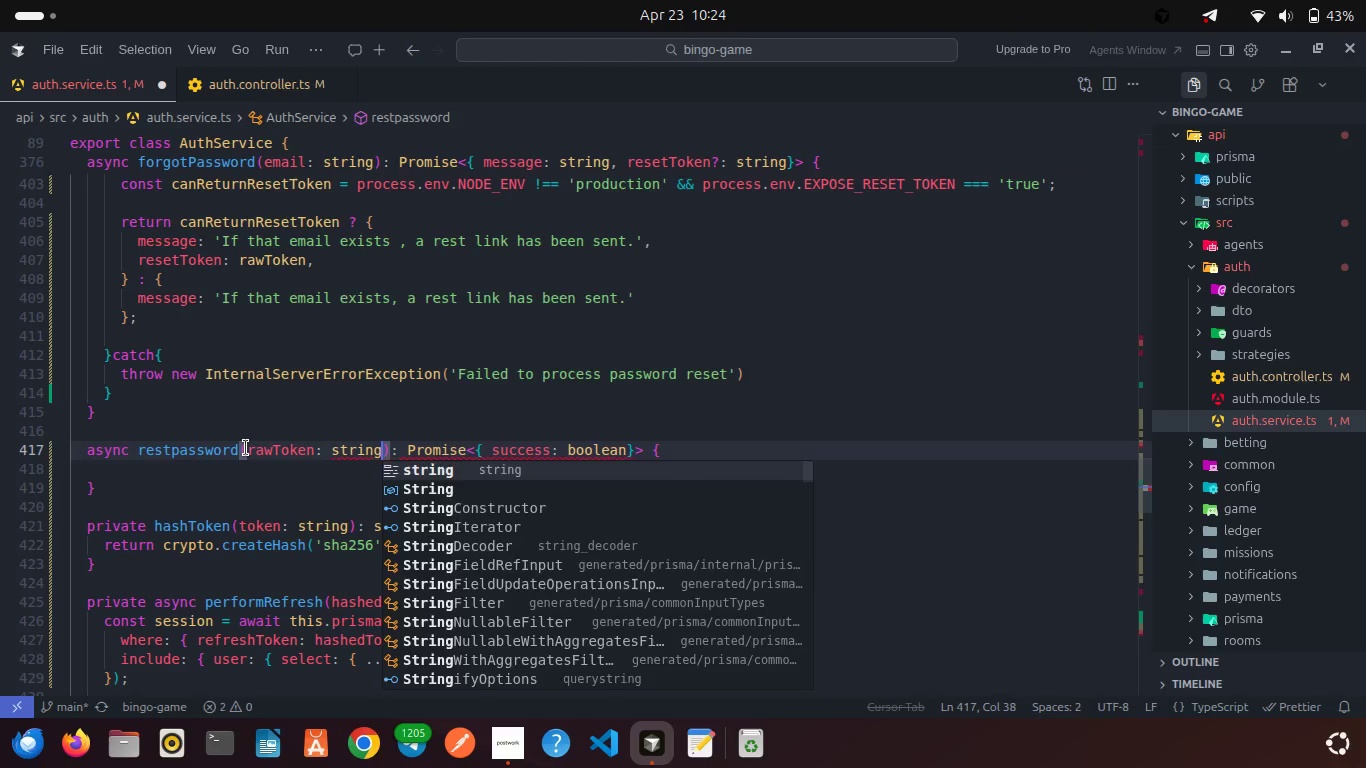 
key(Enter)
 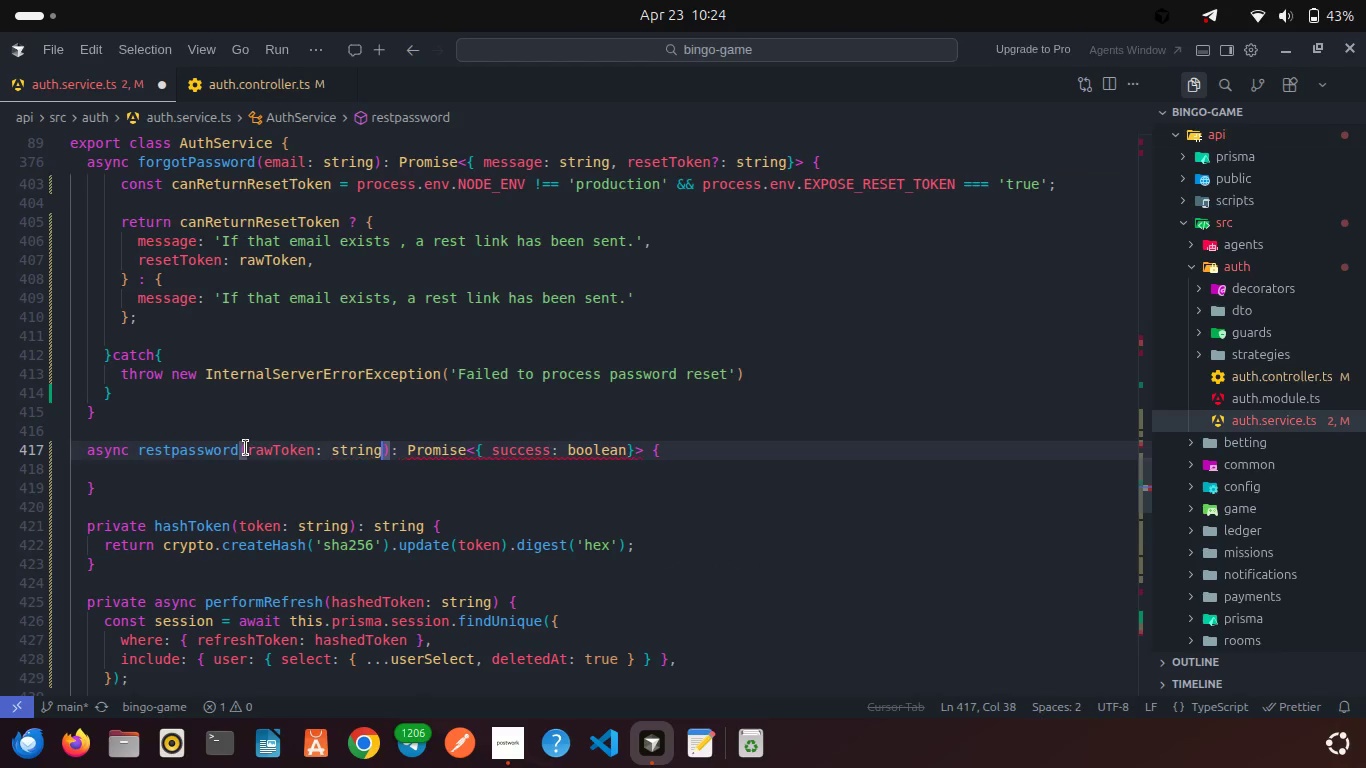 
type(, newPassw)
 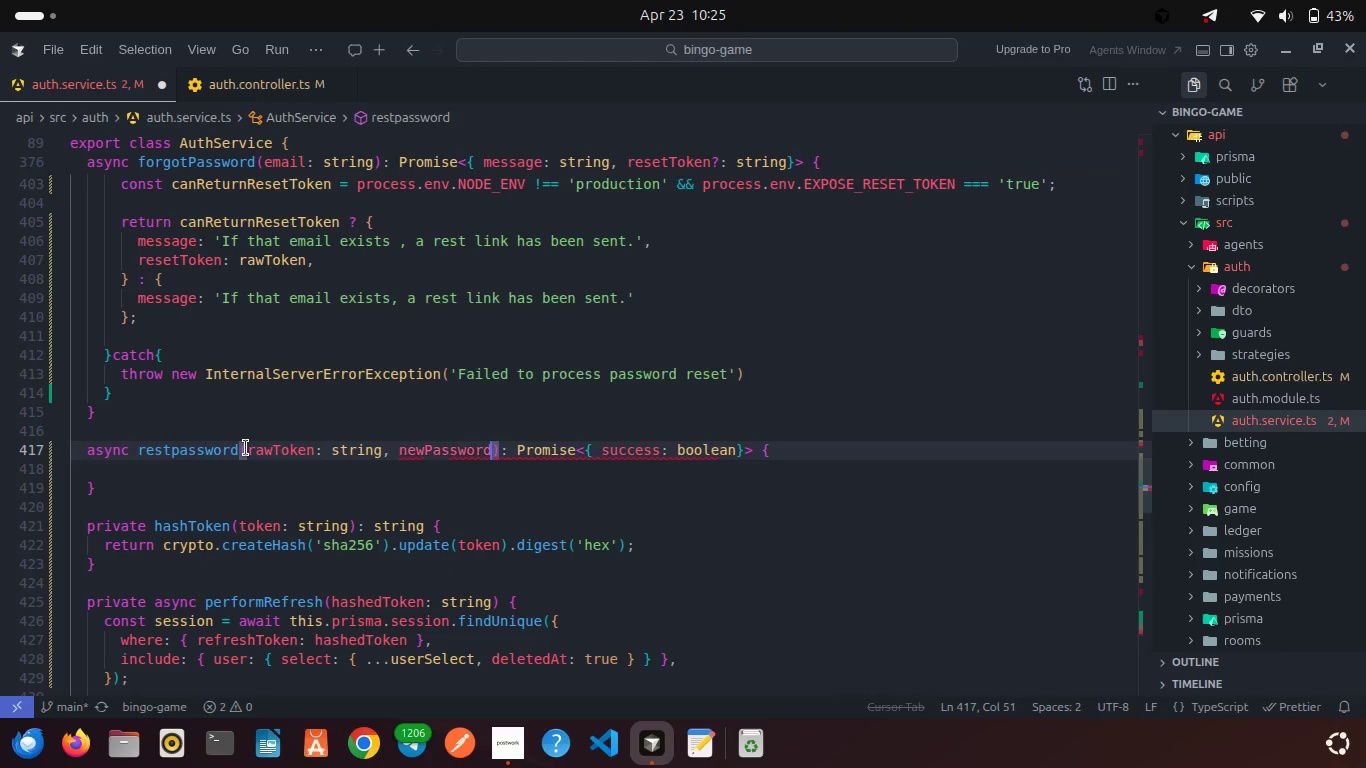 
 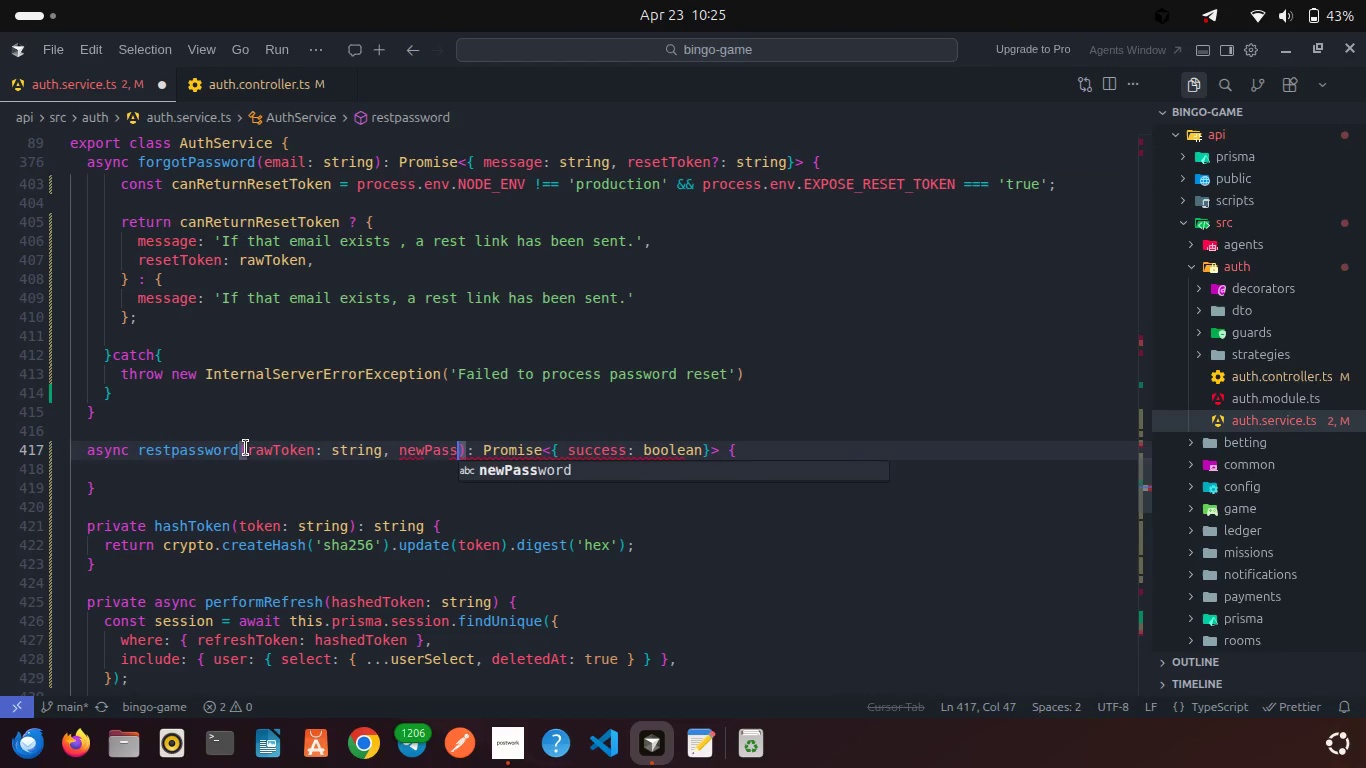 
key(Enter)
 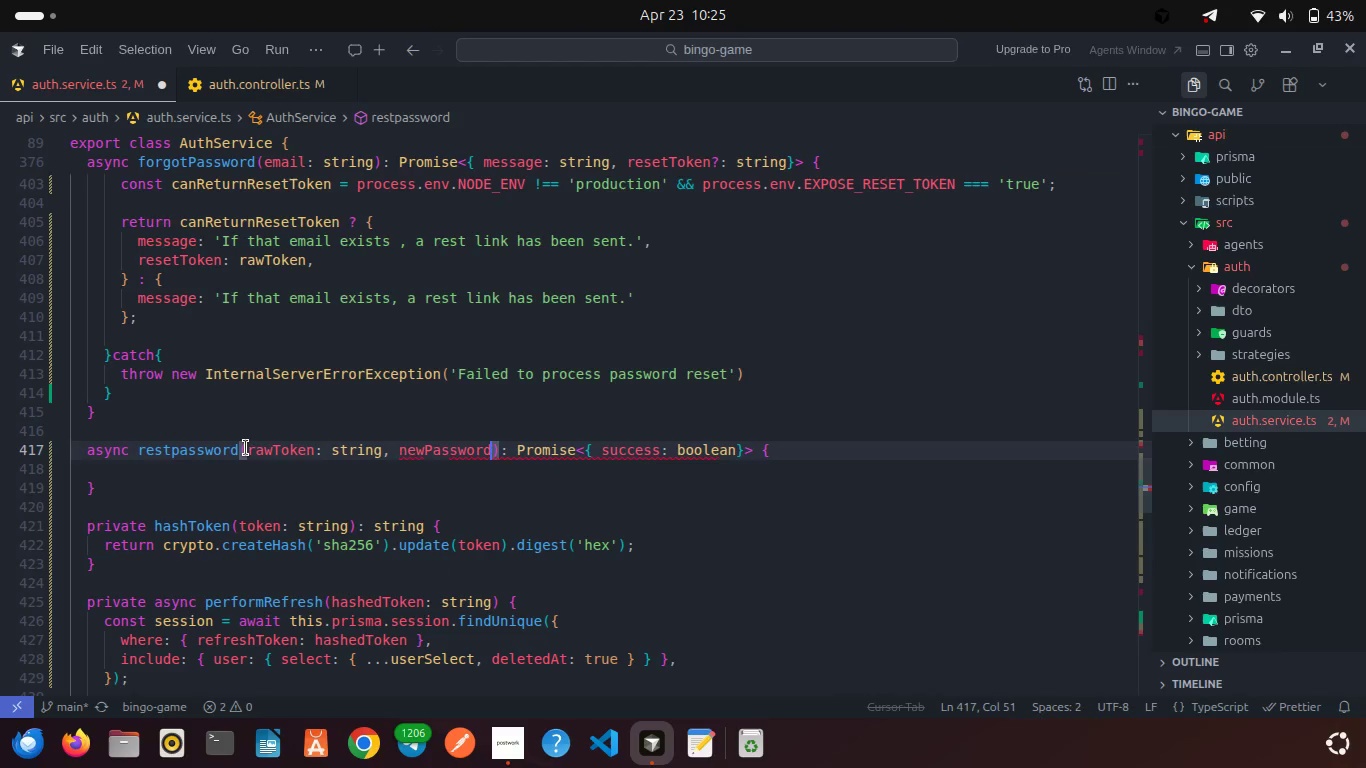 
type(: string)
 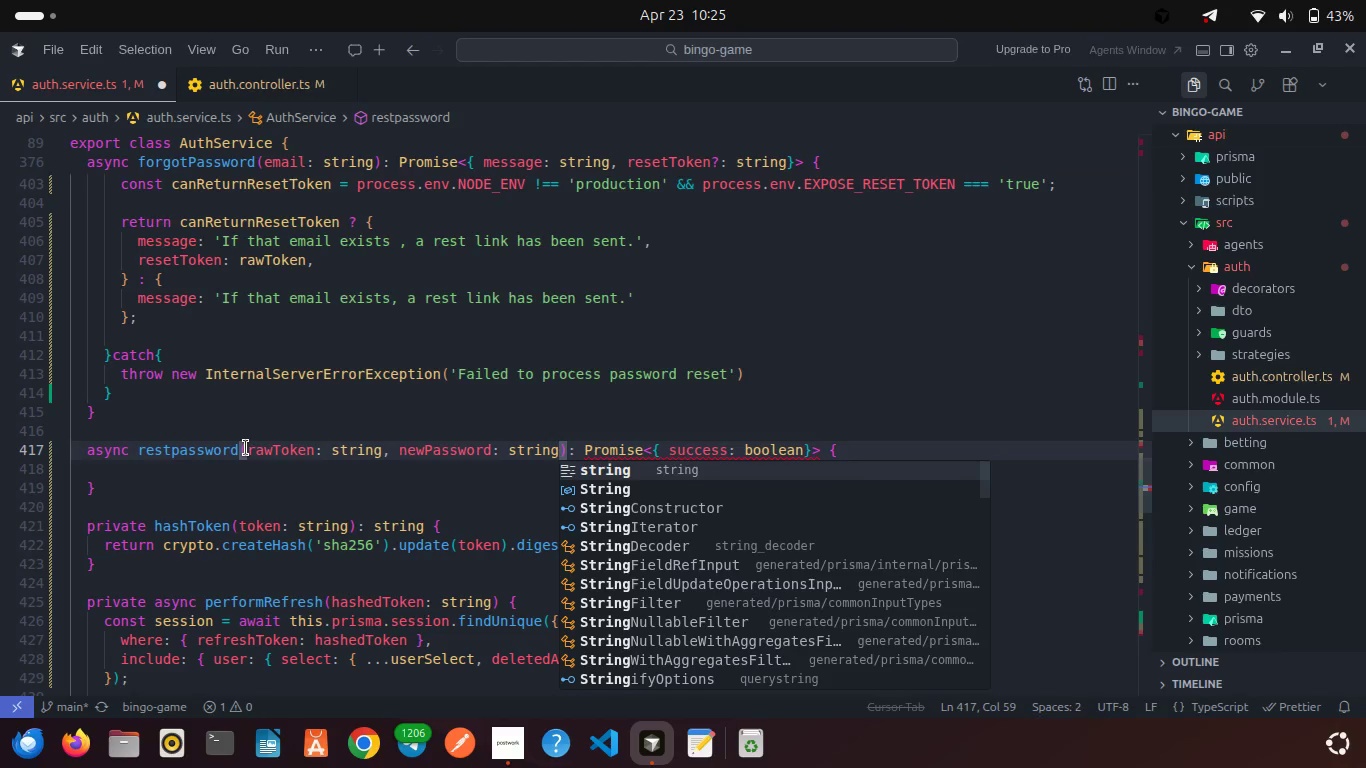 
key(Control+S)
 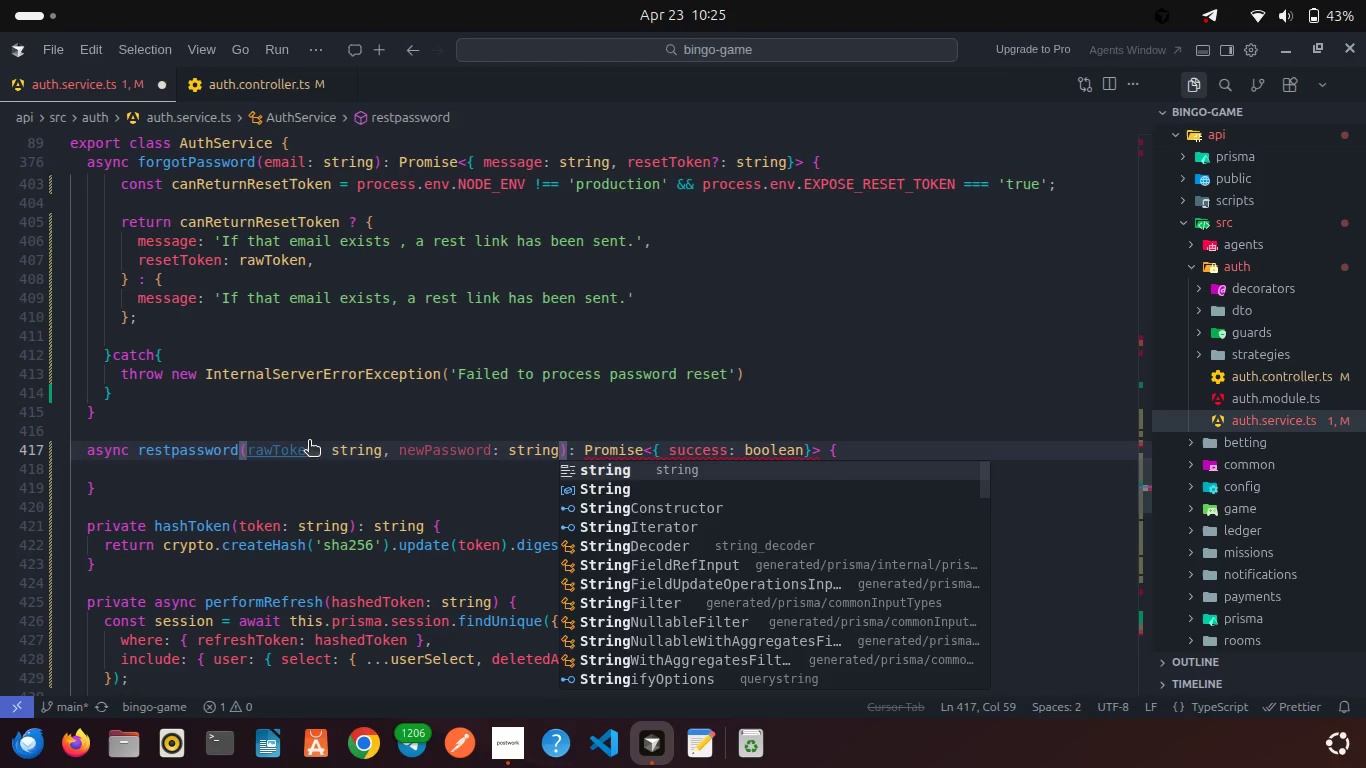 
left_click([309, 442])
 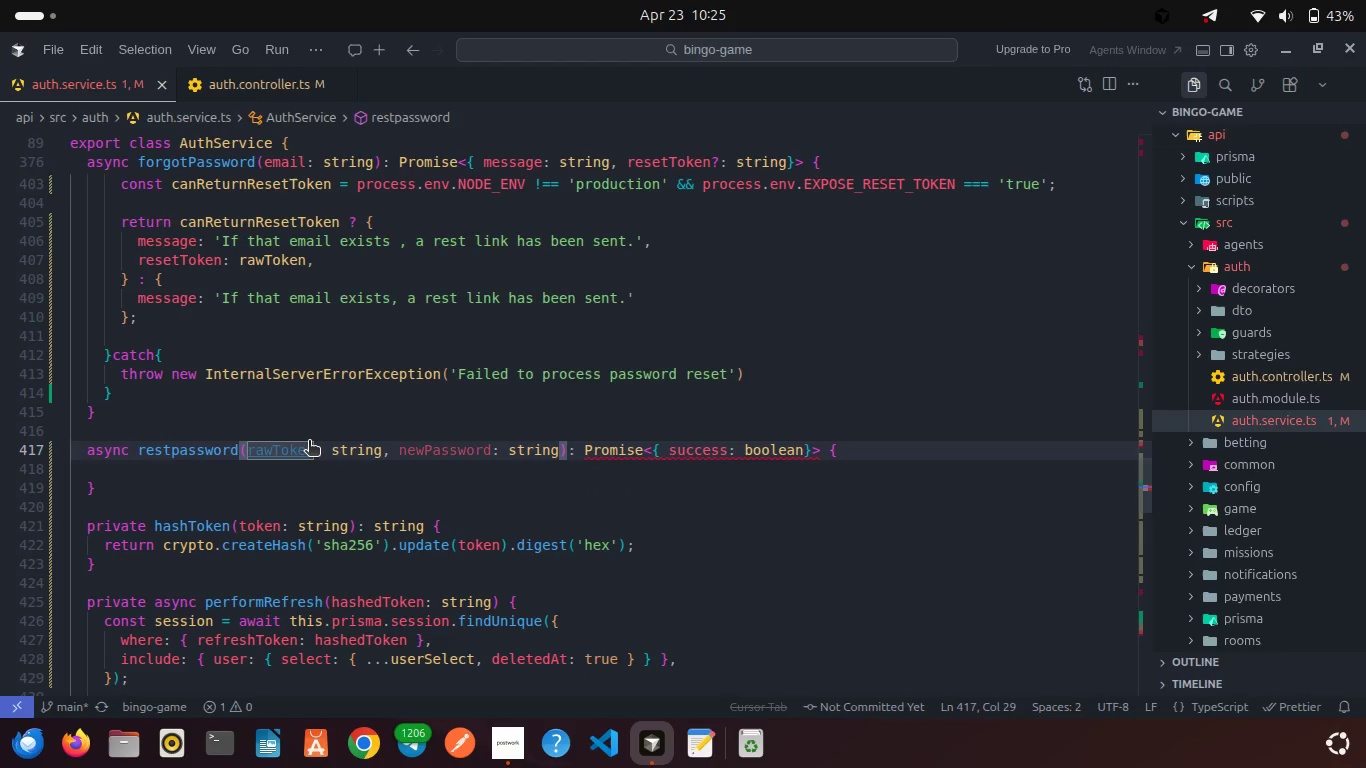 
right_click([309, 442])
 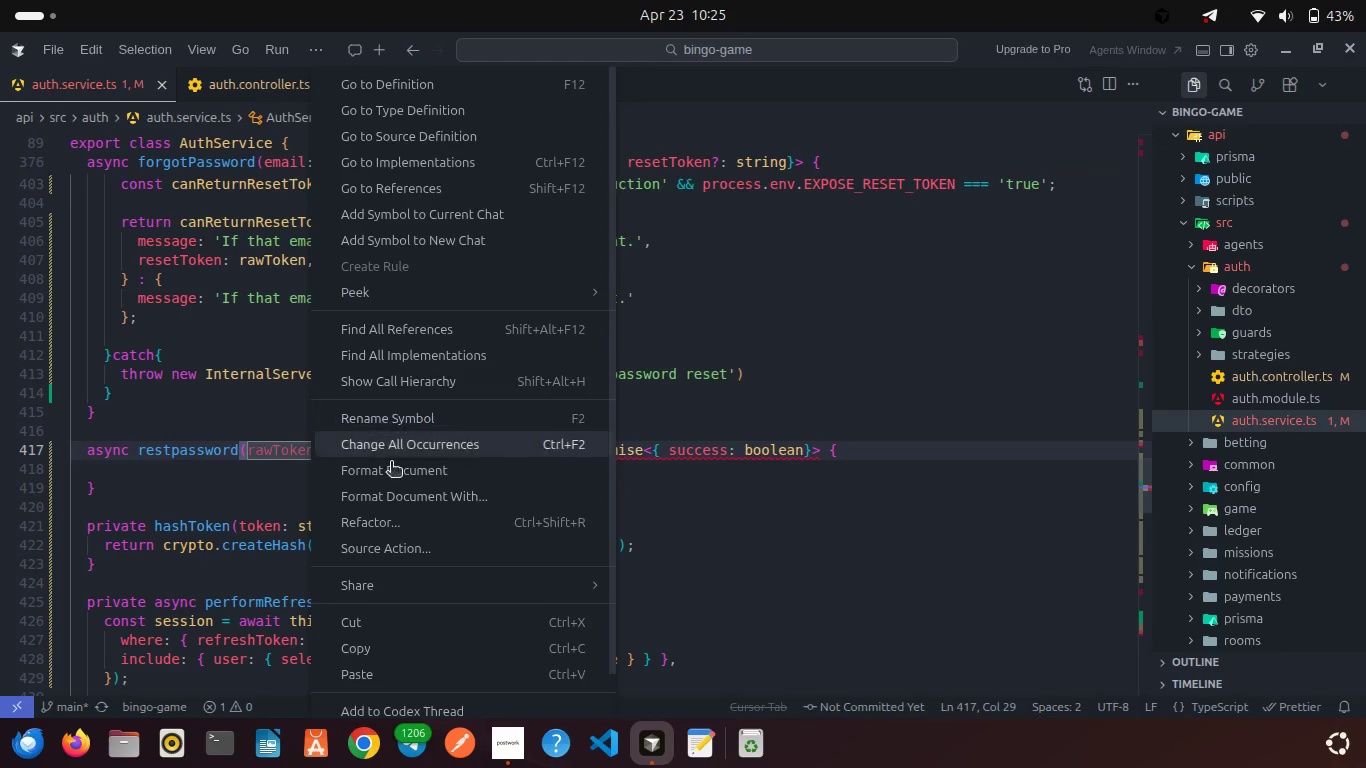 
left_click([391, 478])
 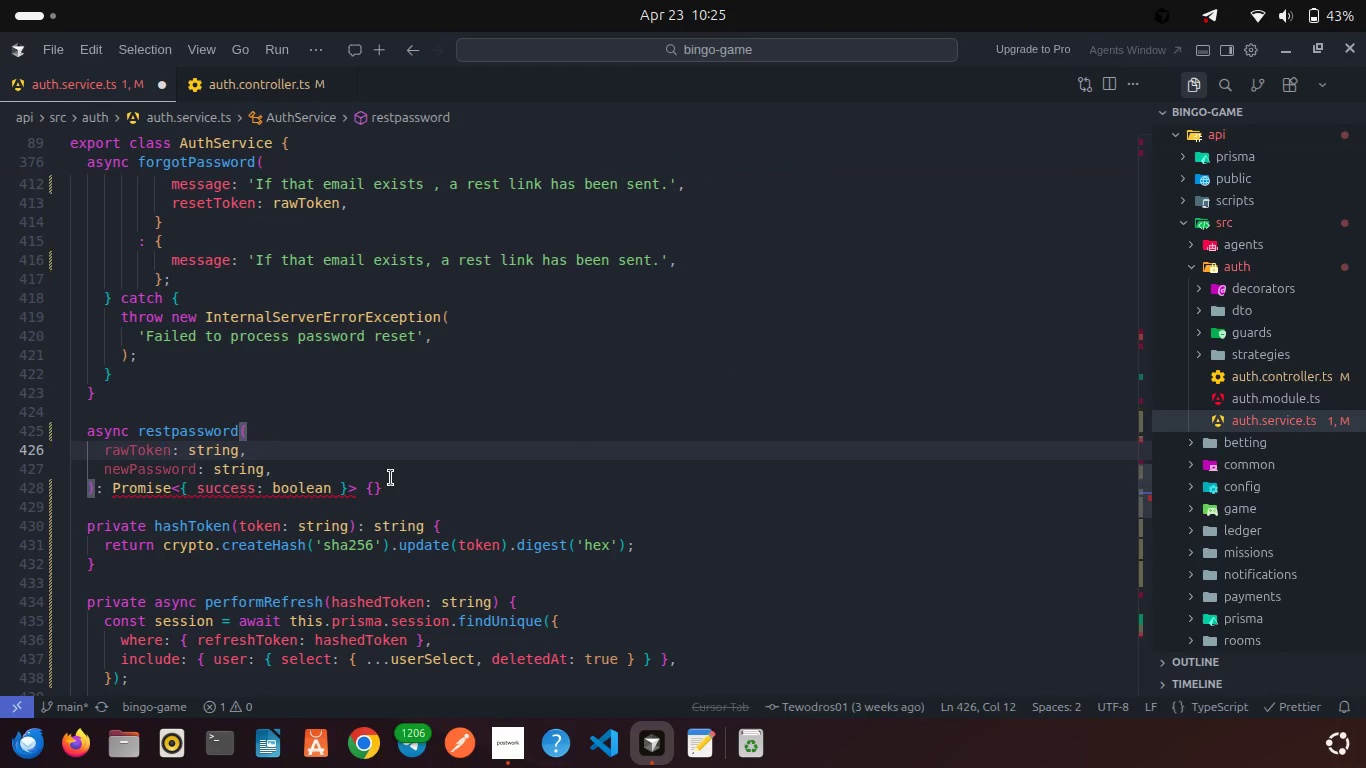 
scroll: coordinate [391, 478], scroll_direction: down, amount: 2.0
 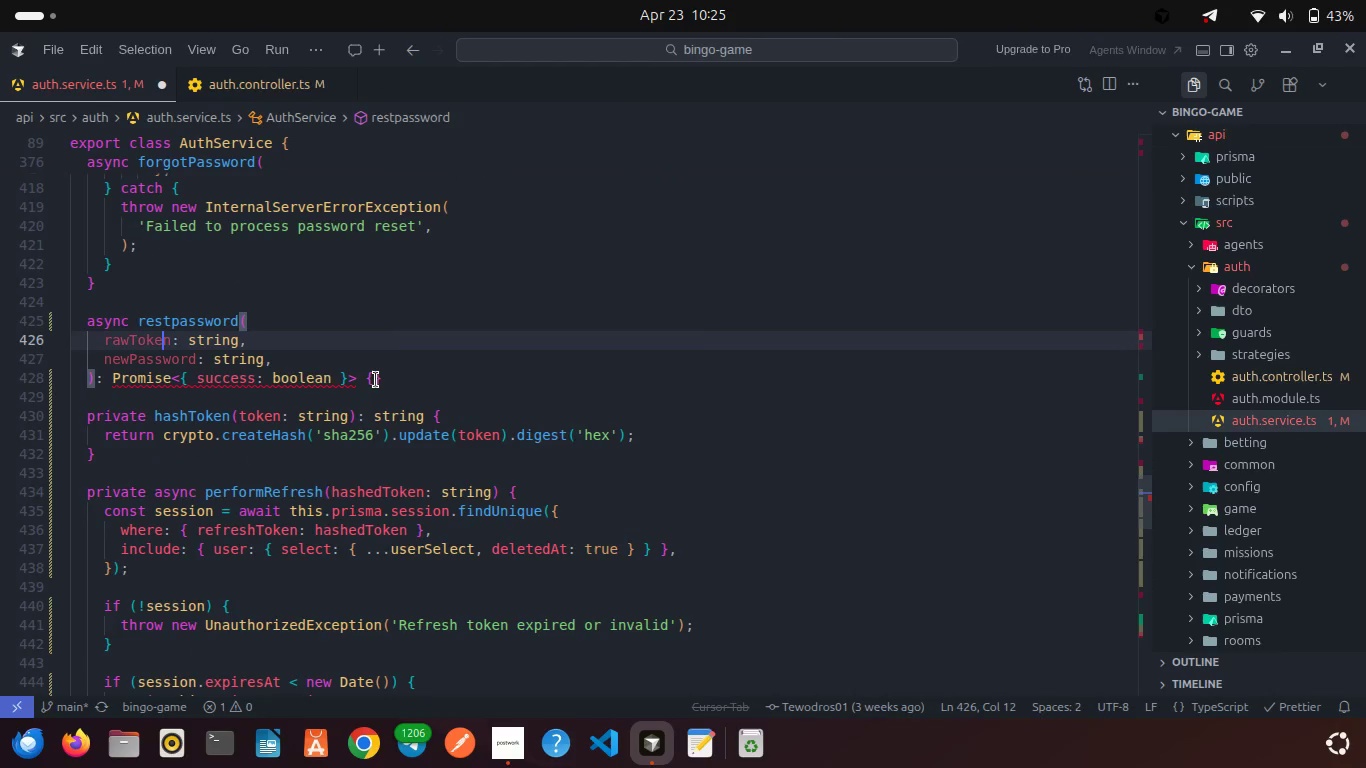 
left_click([376, 380])
 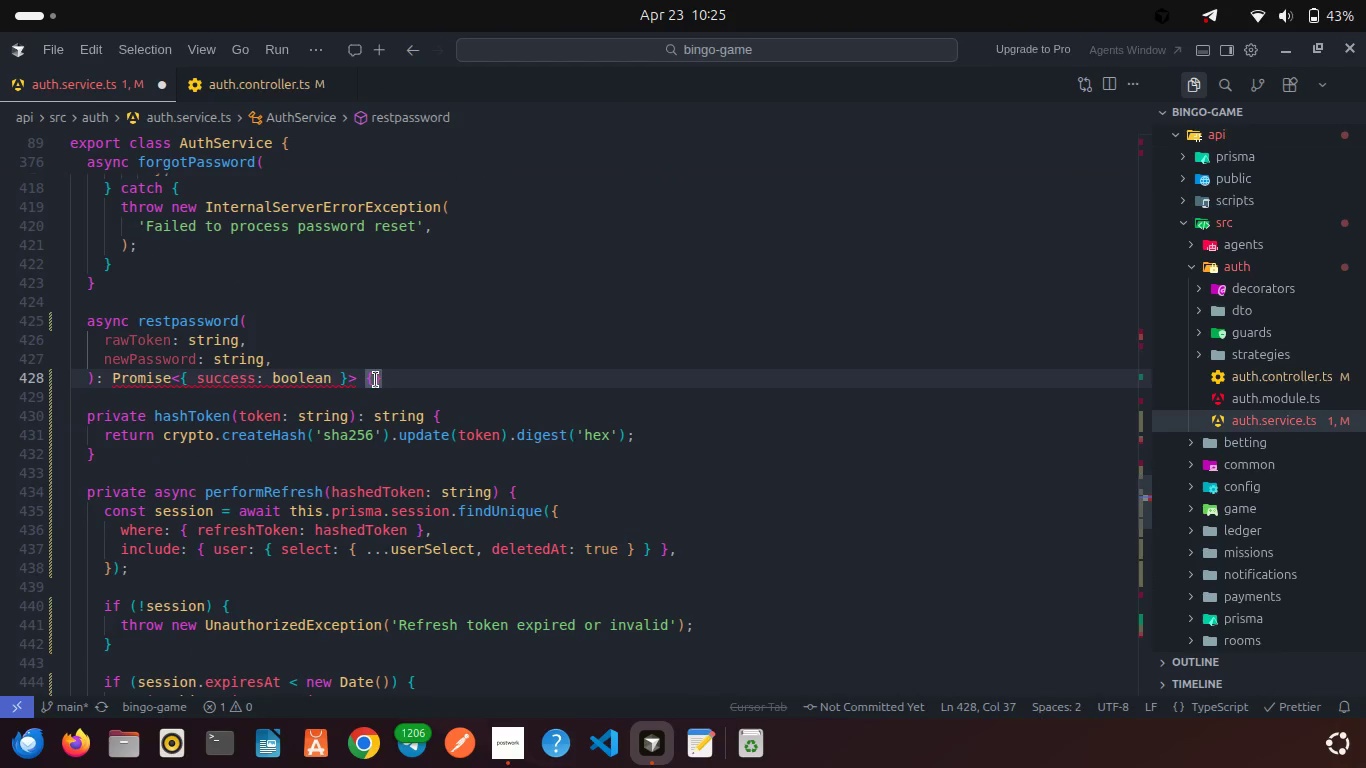 
key(Enter)
 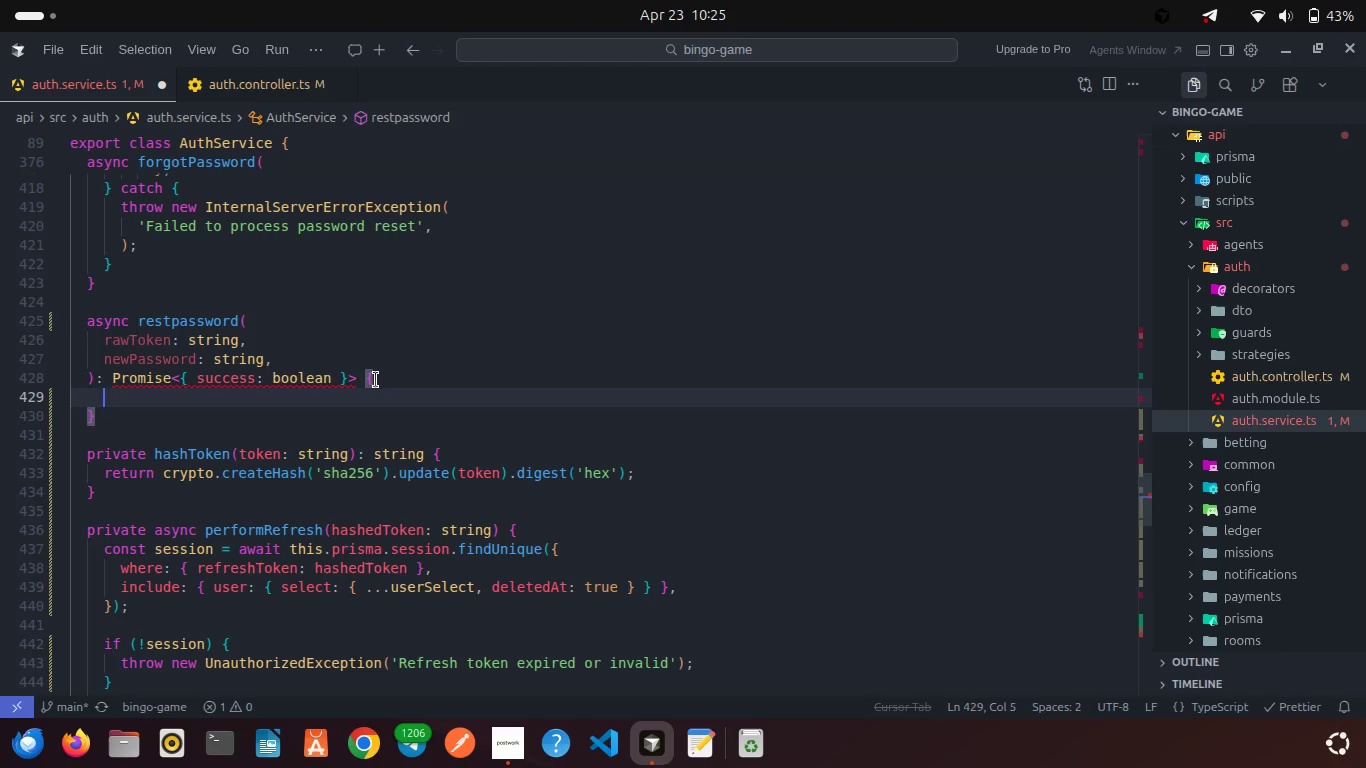 
wait(10.38)
 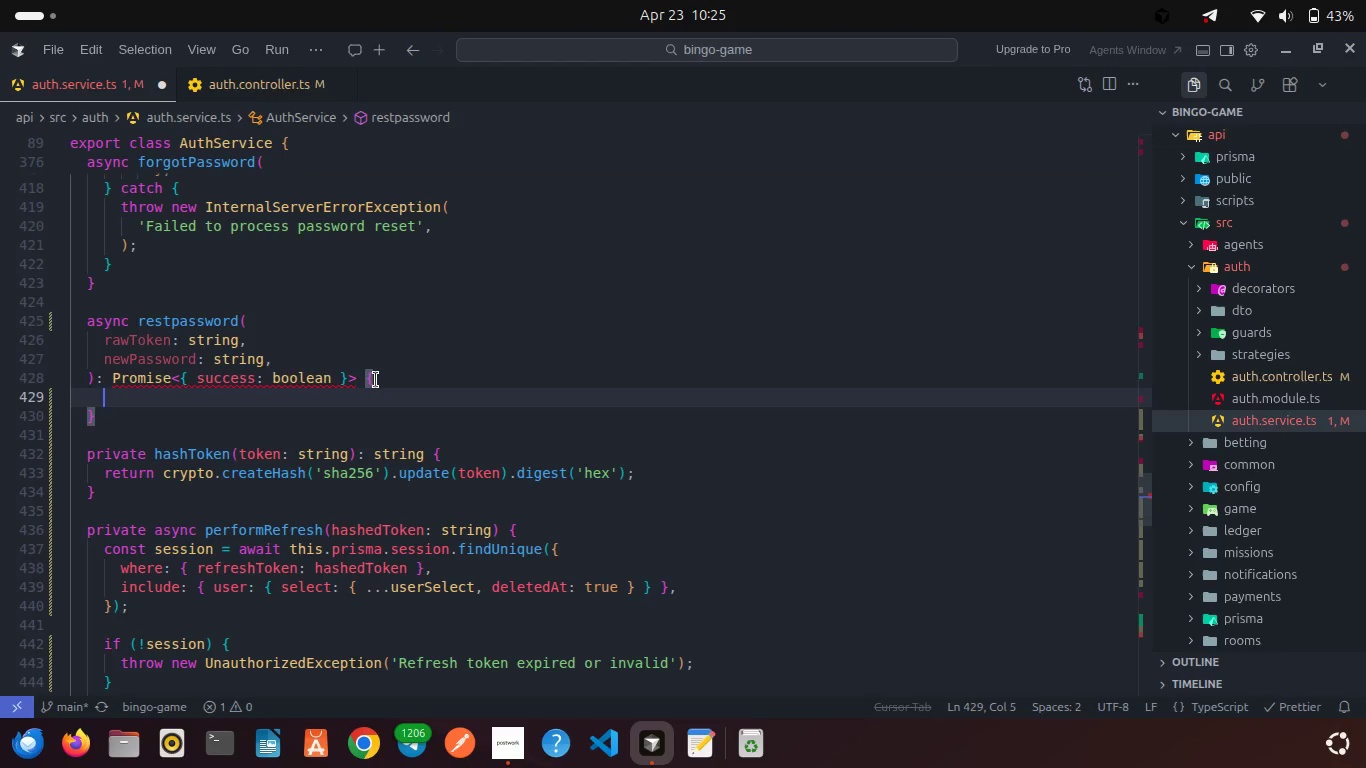 
type(const hashed)
 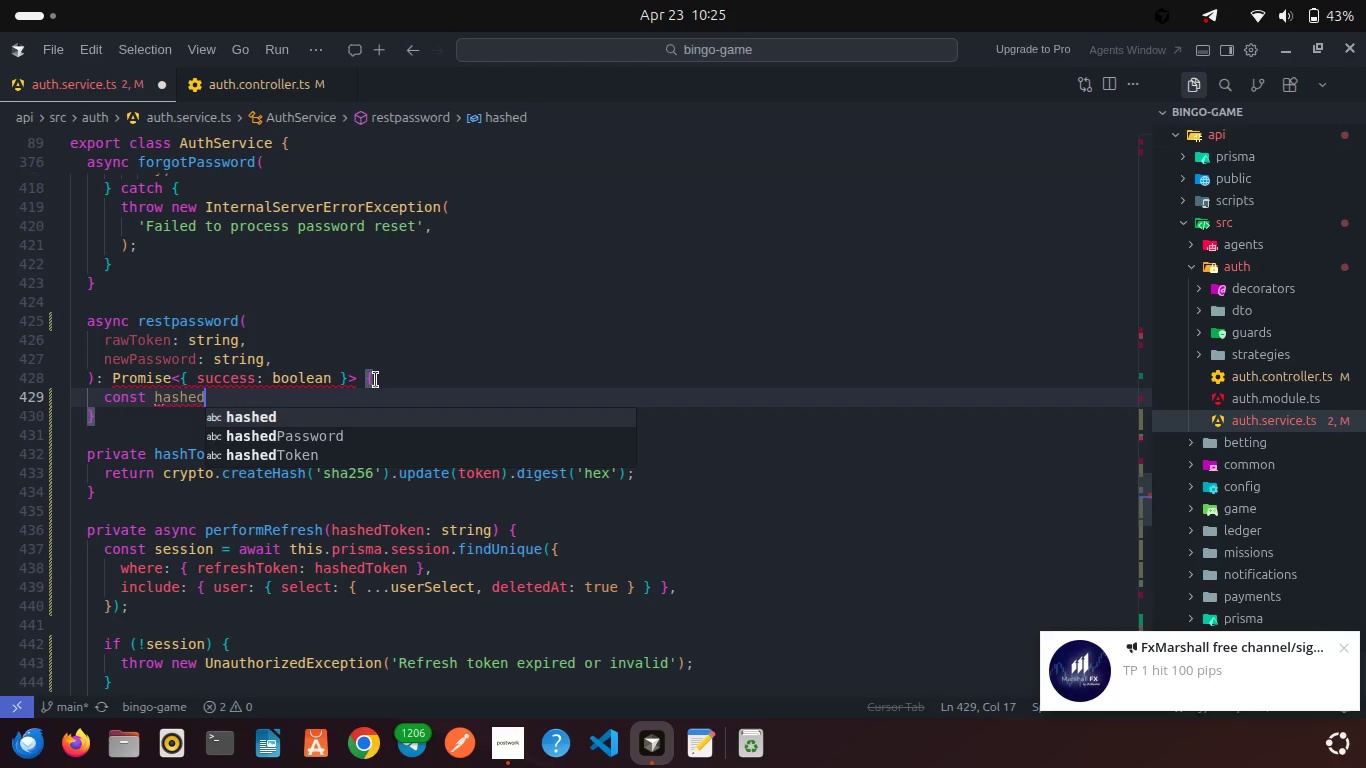 
type(Token = this.has)
 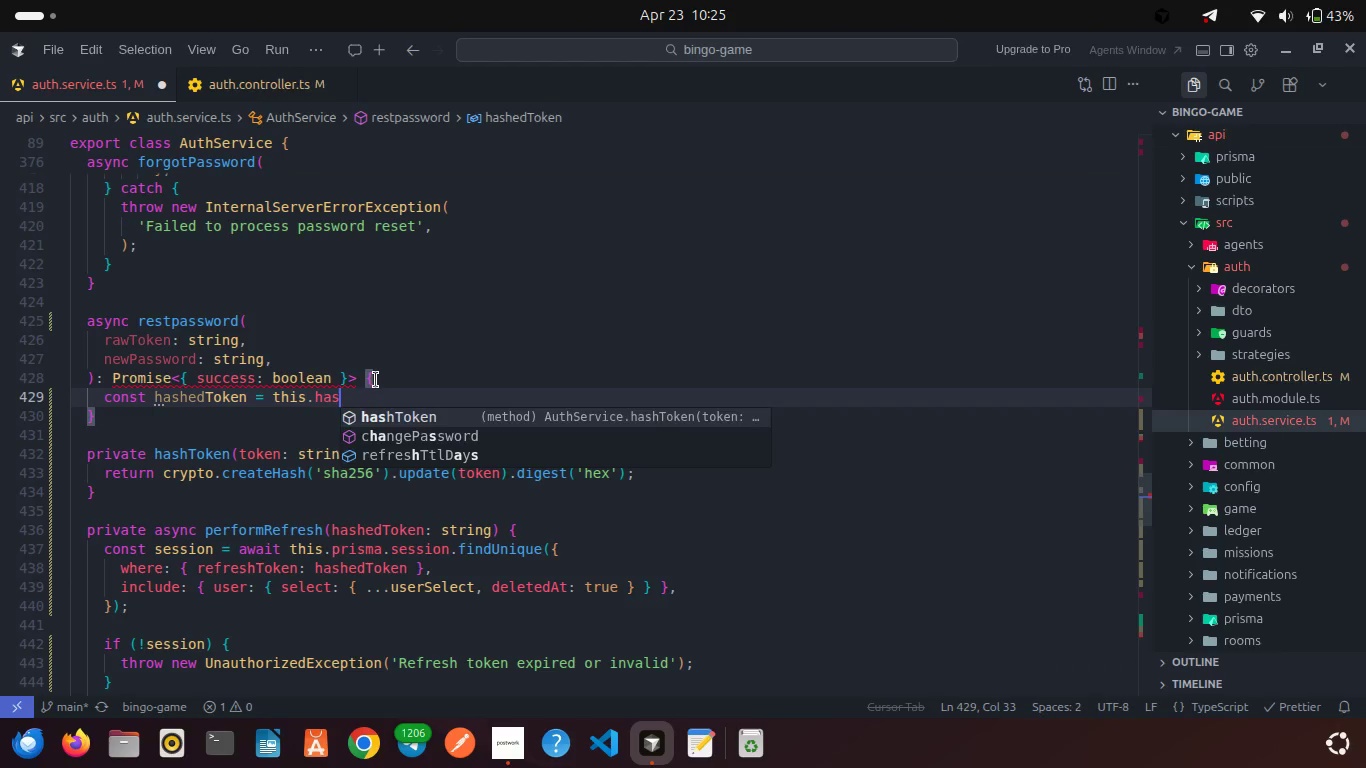 
key(Enter)
 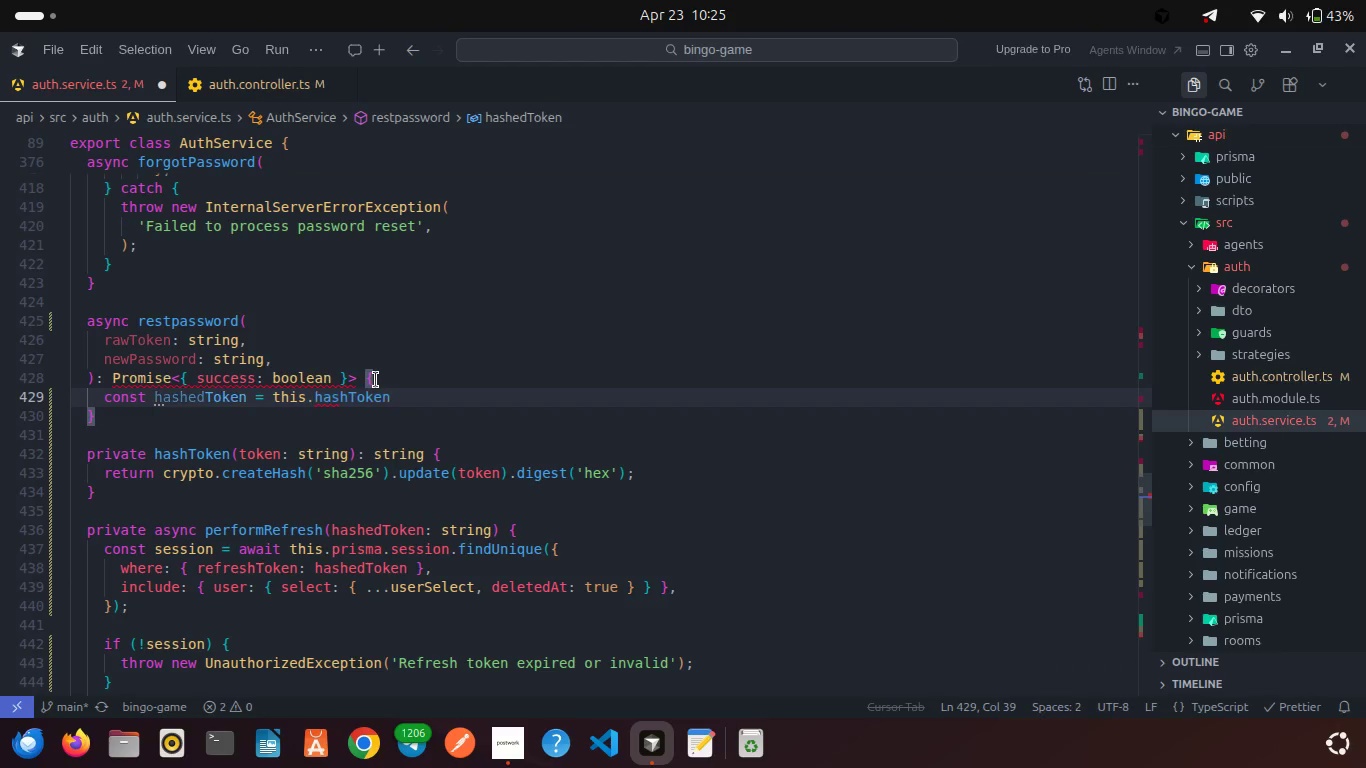 
type((t)
key(Backspace)
type(ra)
 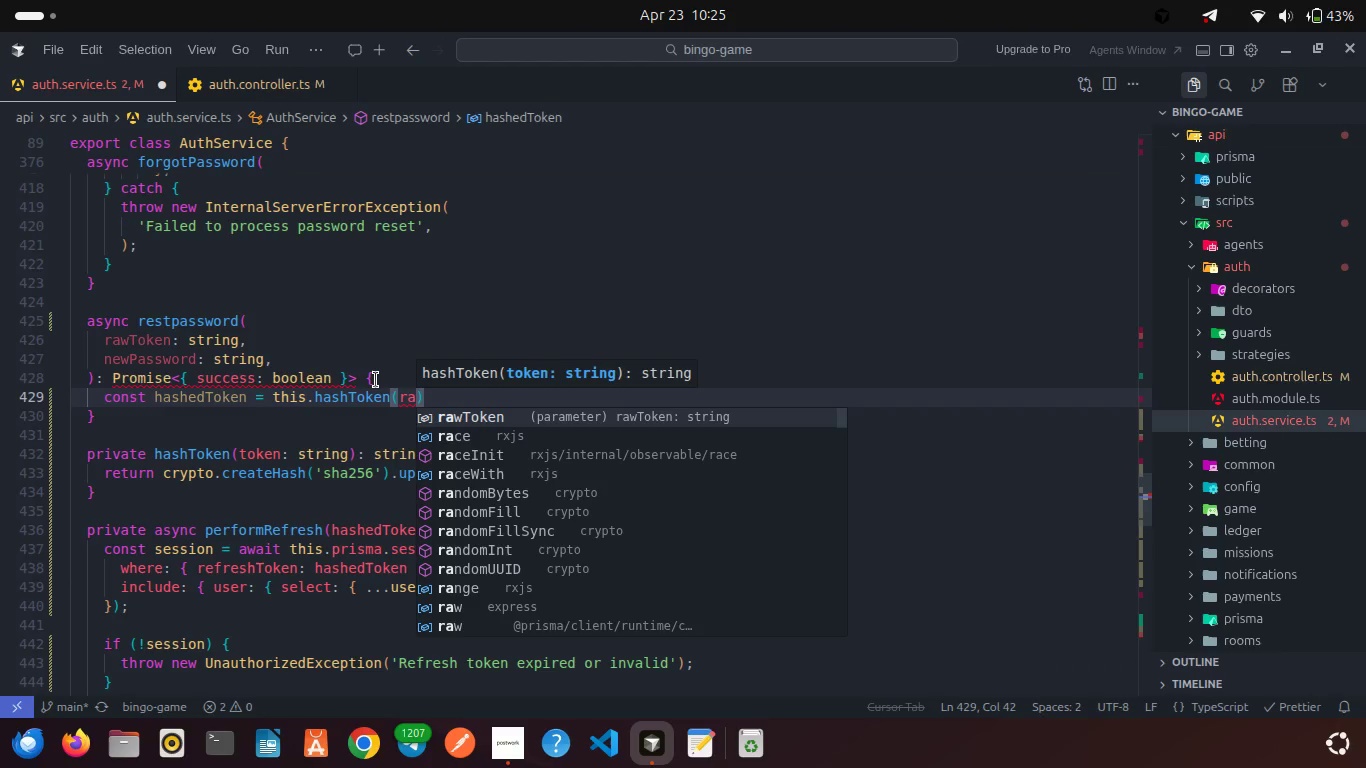 
key(Enter)
 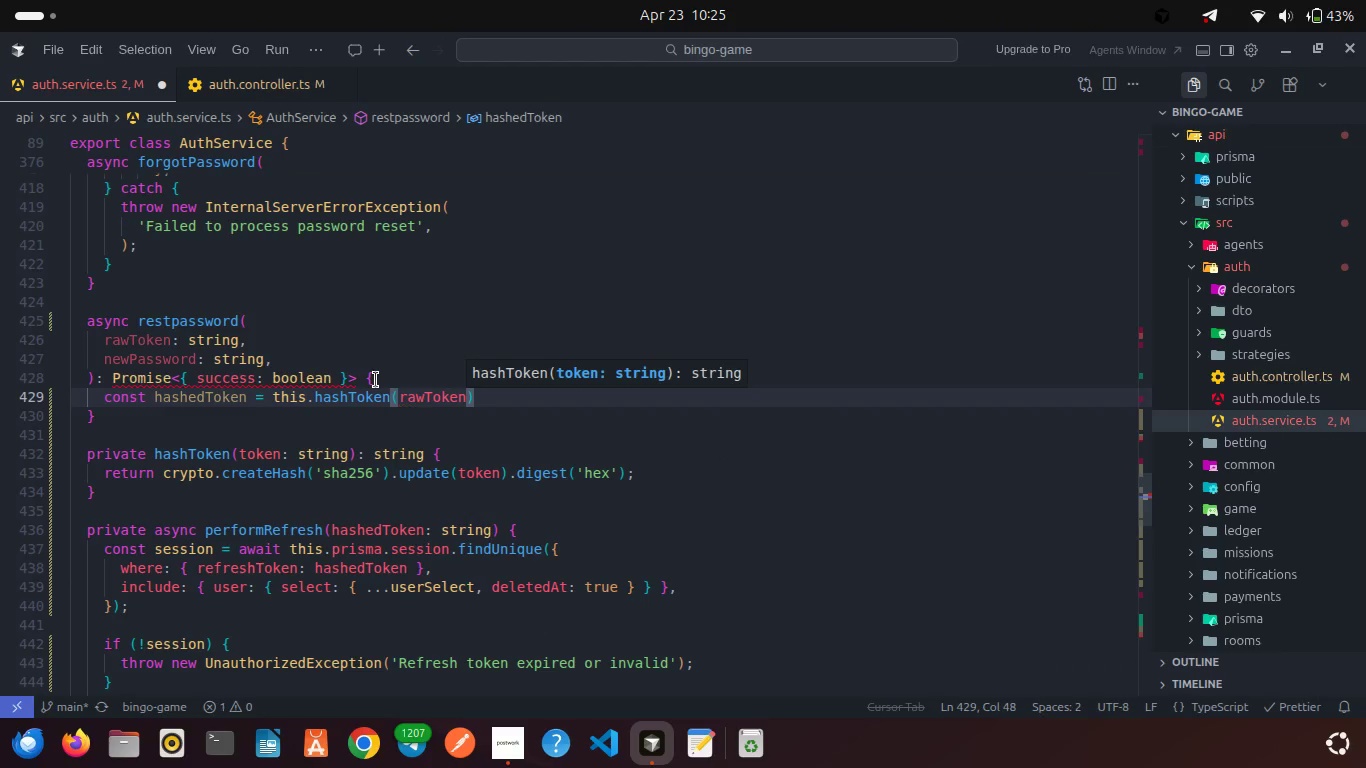 
key(ArrowRight)
 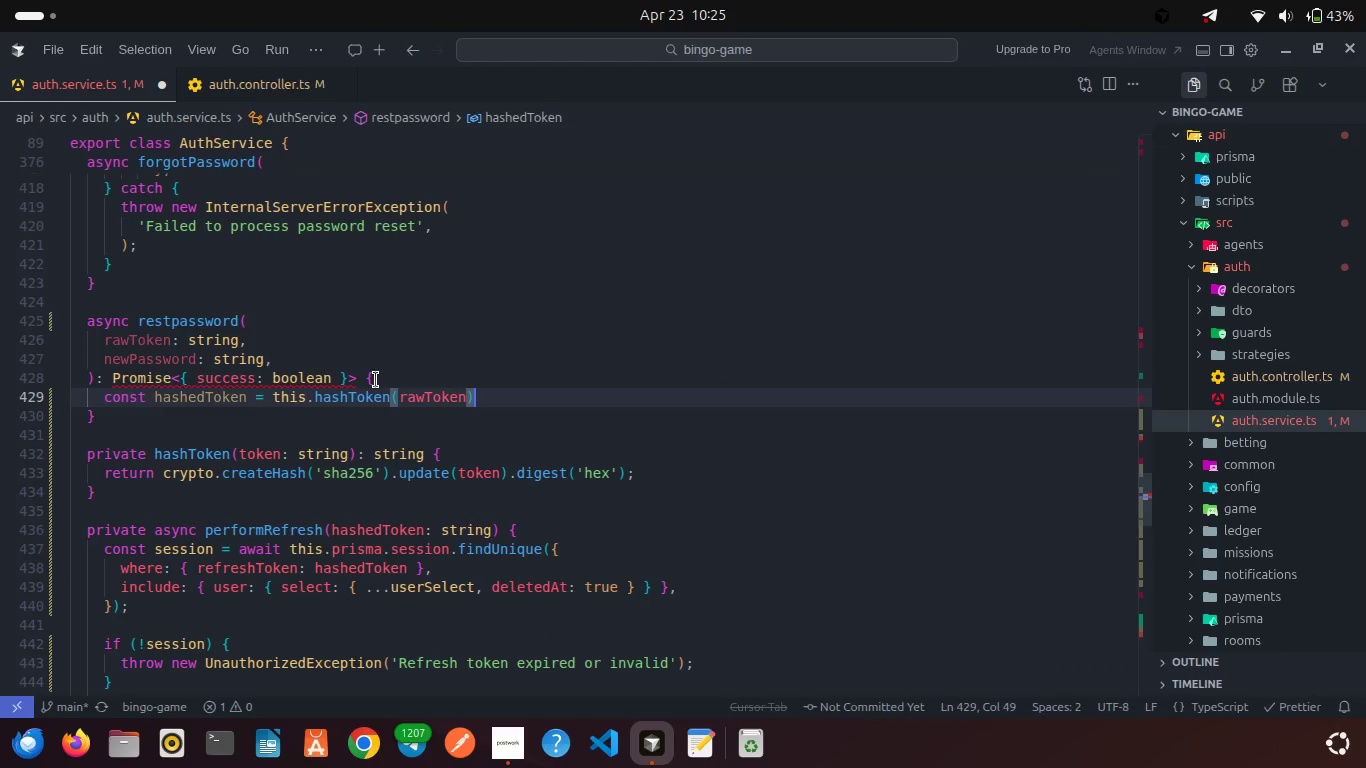 
key(Semicolon)
 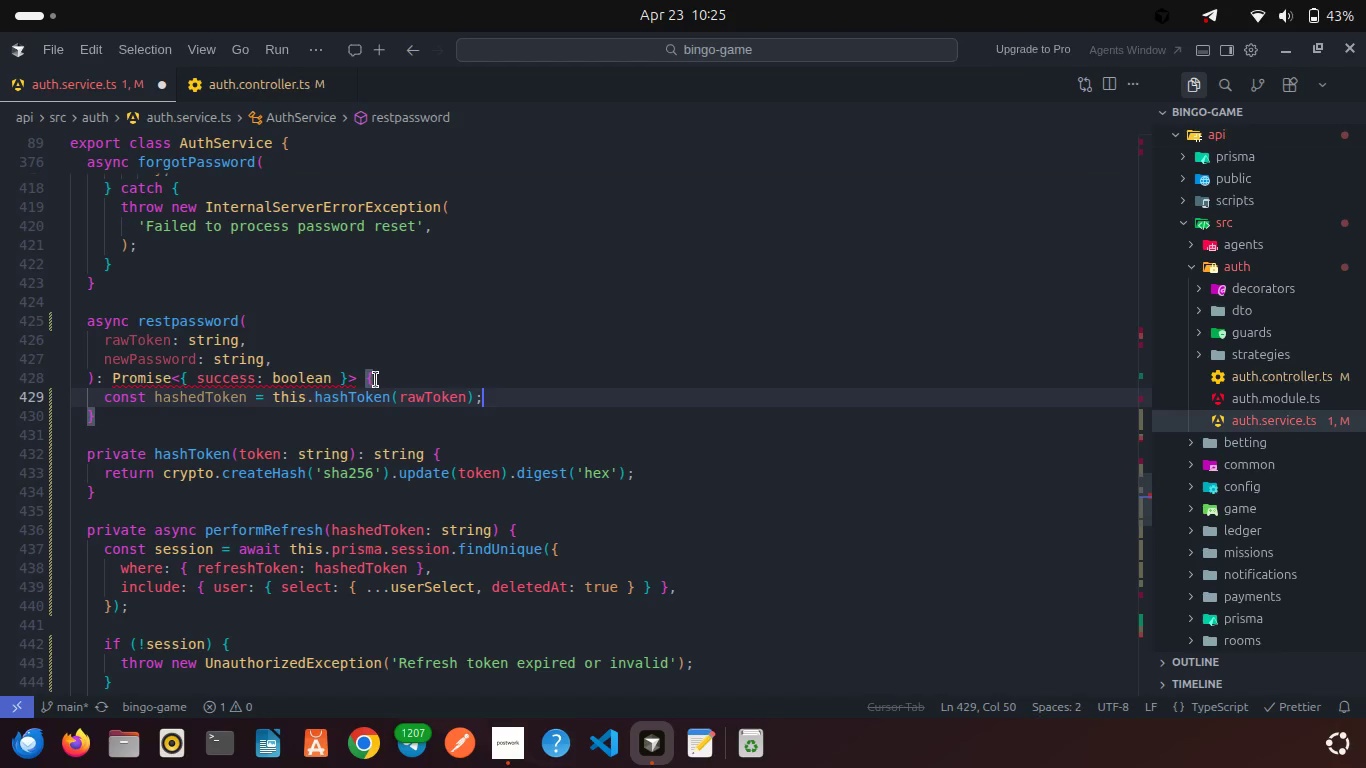 
key(Enter)
 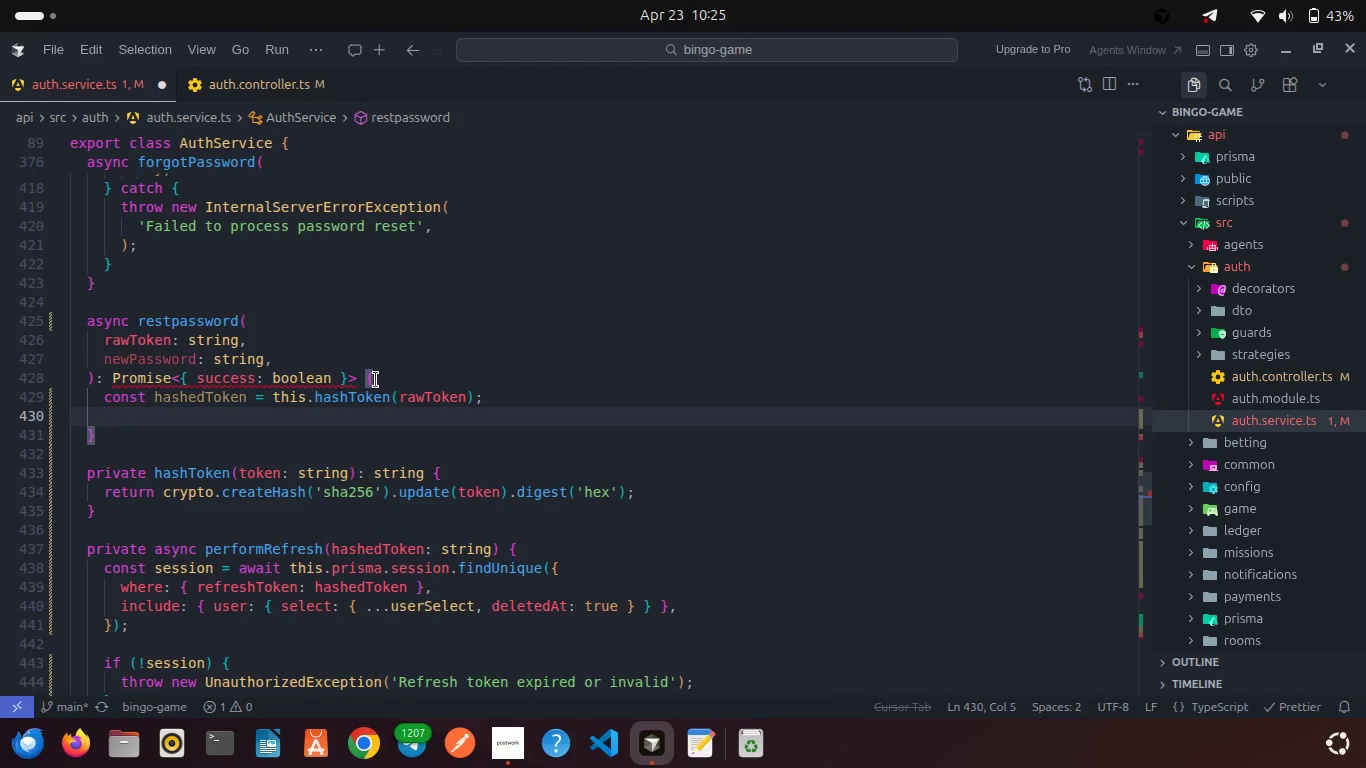 
type(const session = awai)
 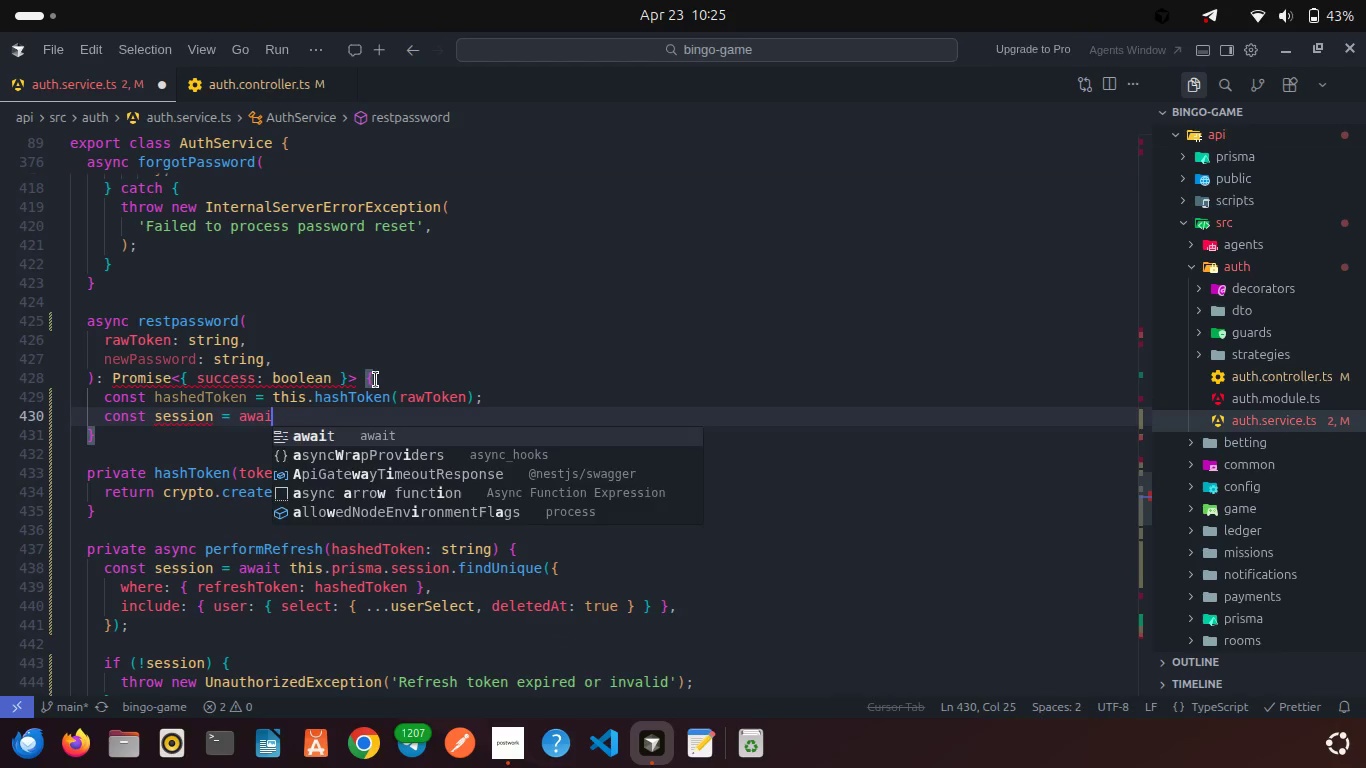 
key(Enter)
 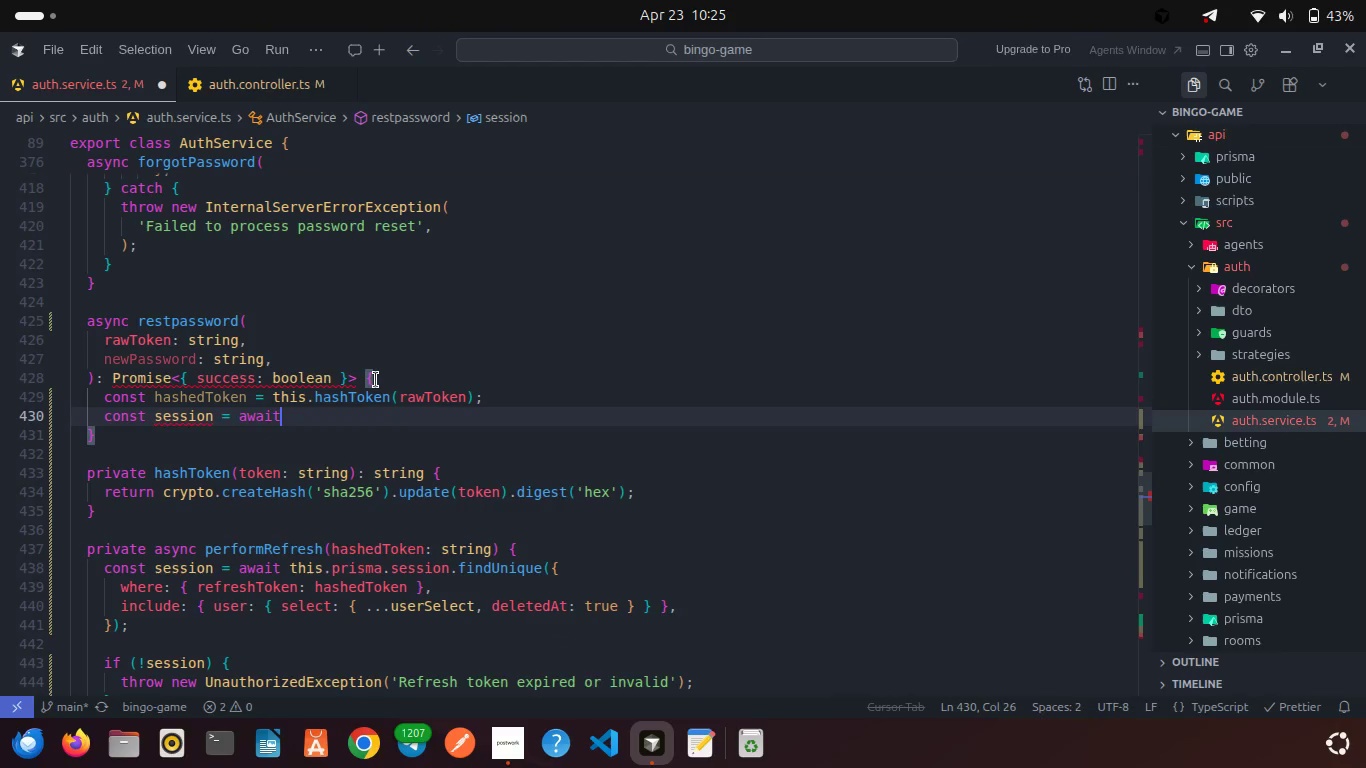 
type( this.pr)
 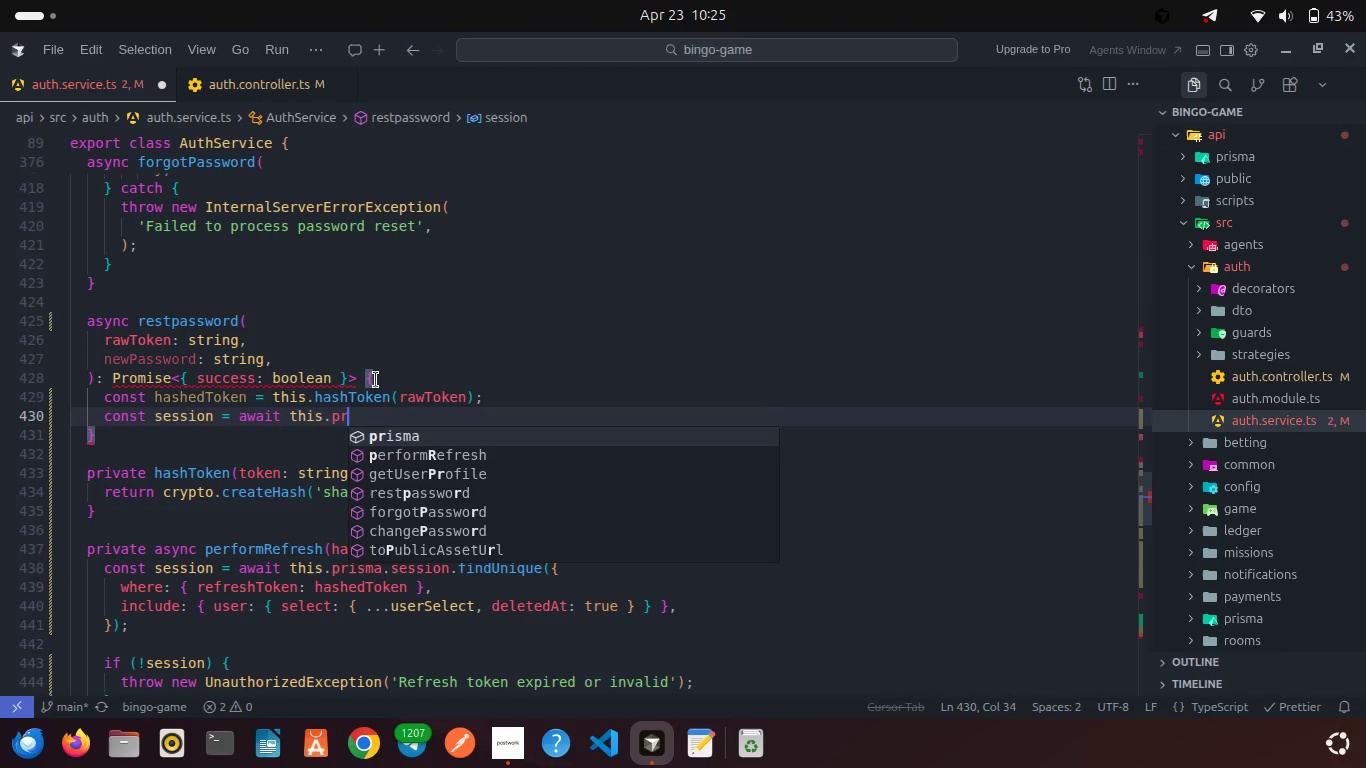 
key(Enter)
 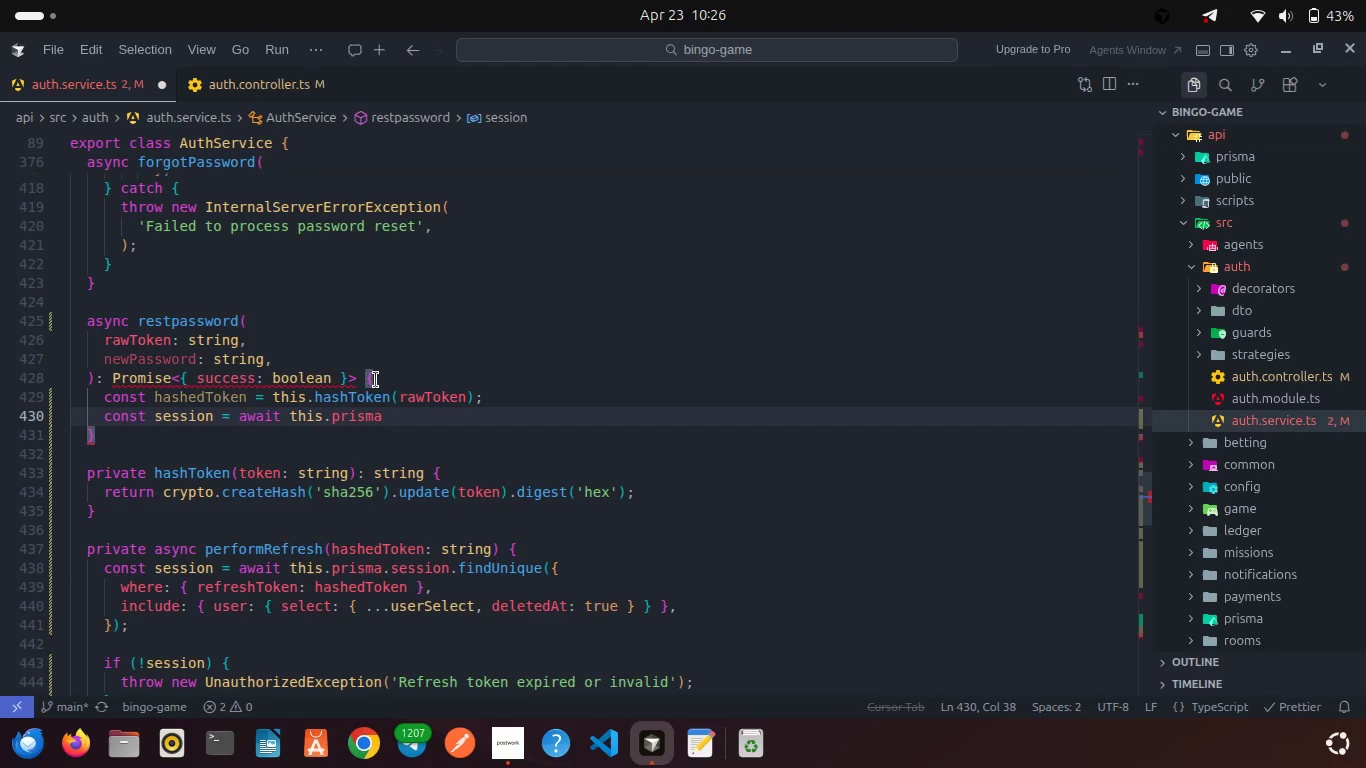 
key(Period)
 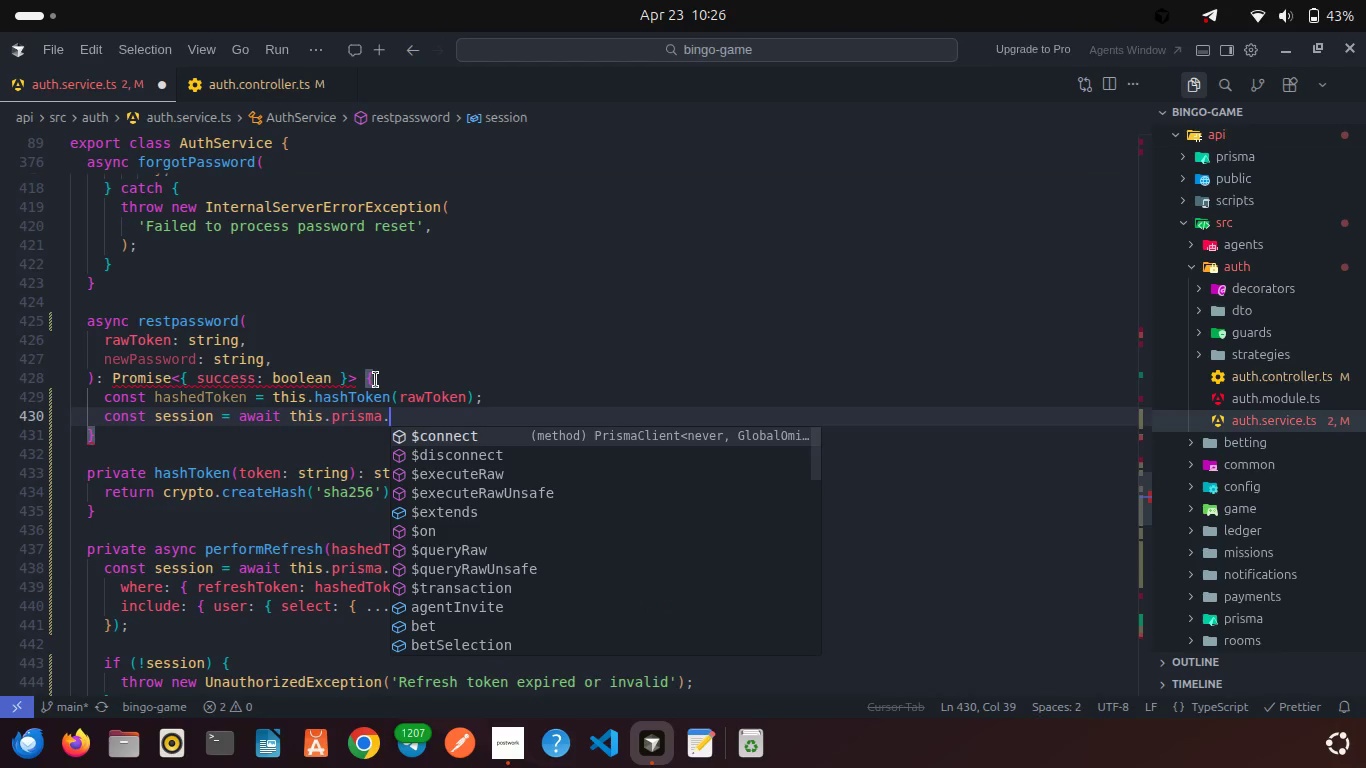 
wait(5.5)
 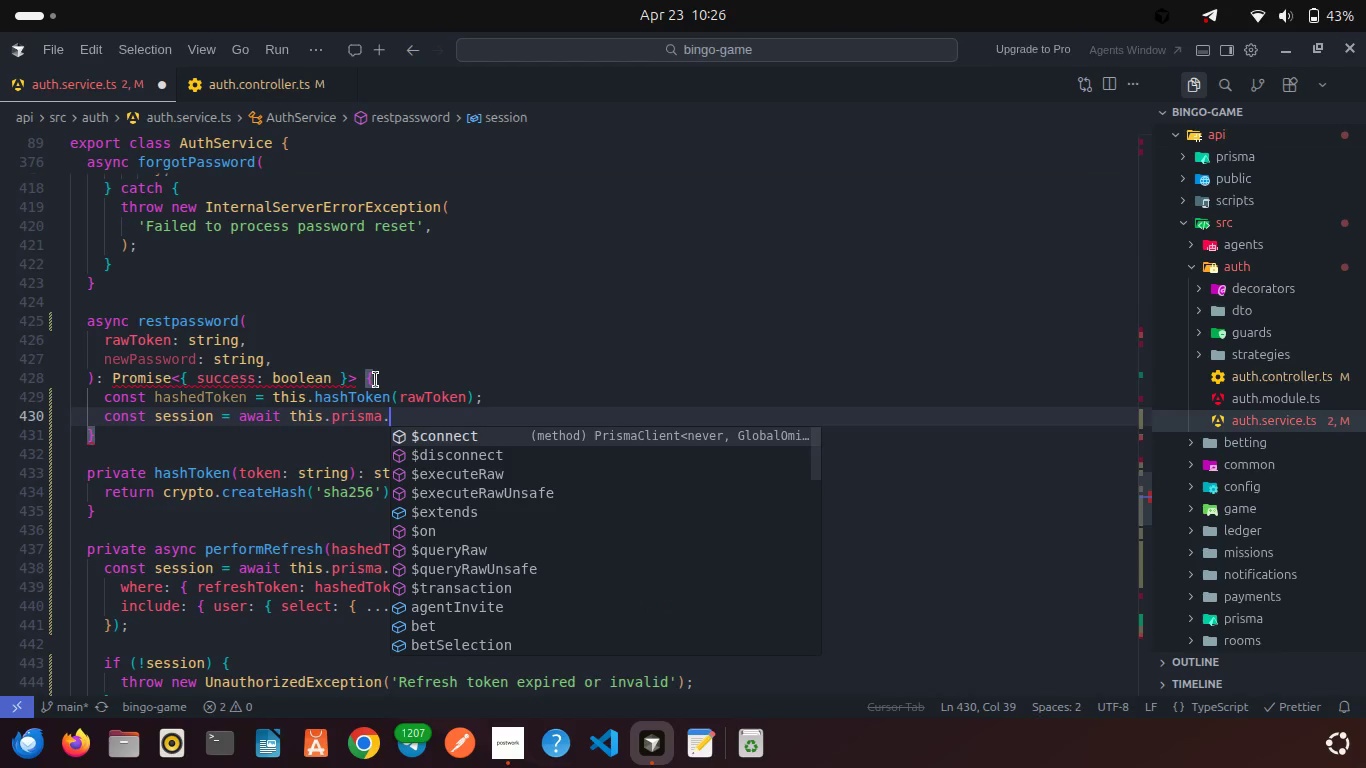 
type(find)
key(Backspace)
key(Backspace)
key(Backspace)
key(Backspace)
key(Backspace)
type(.)
 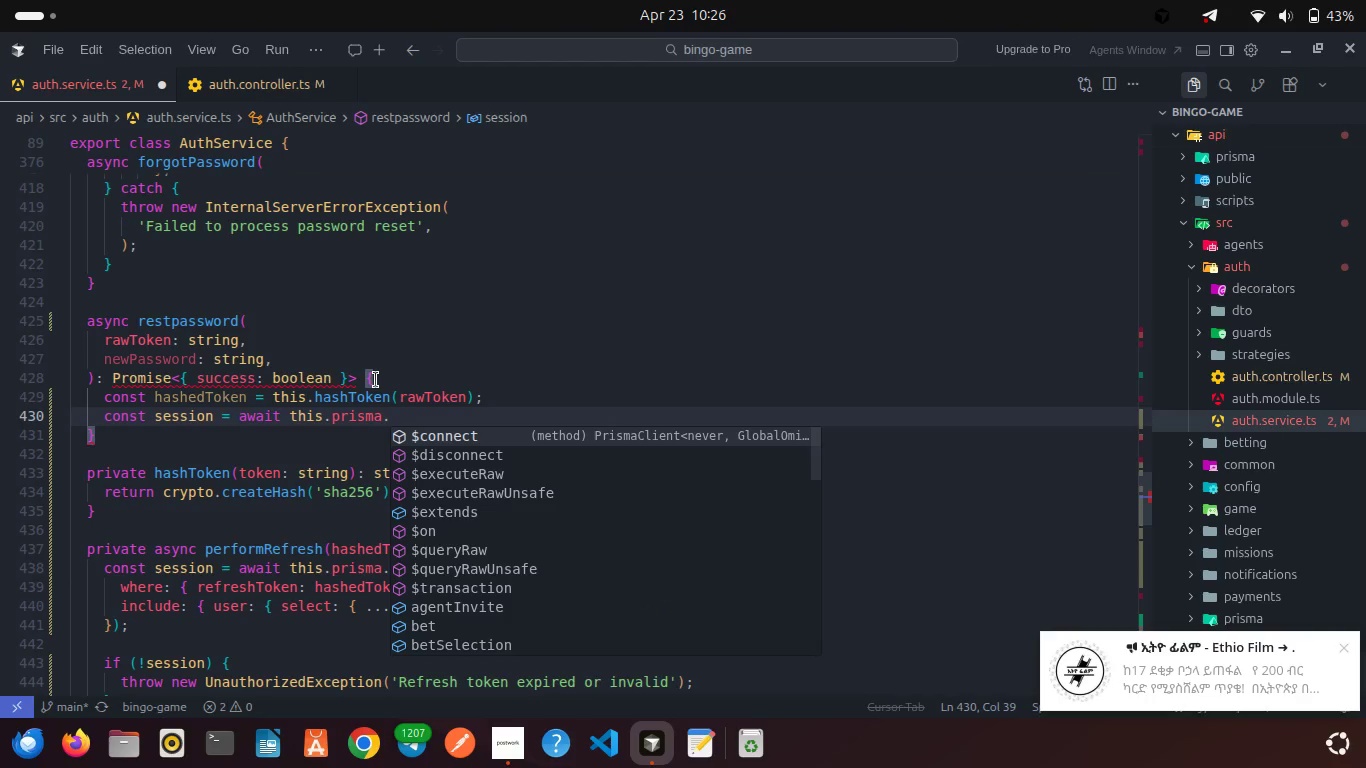 
wait(7.48)
 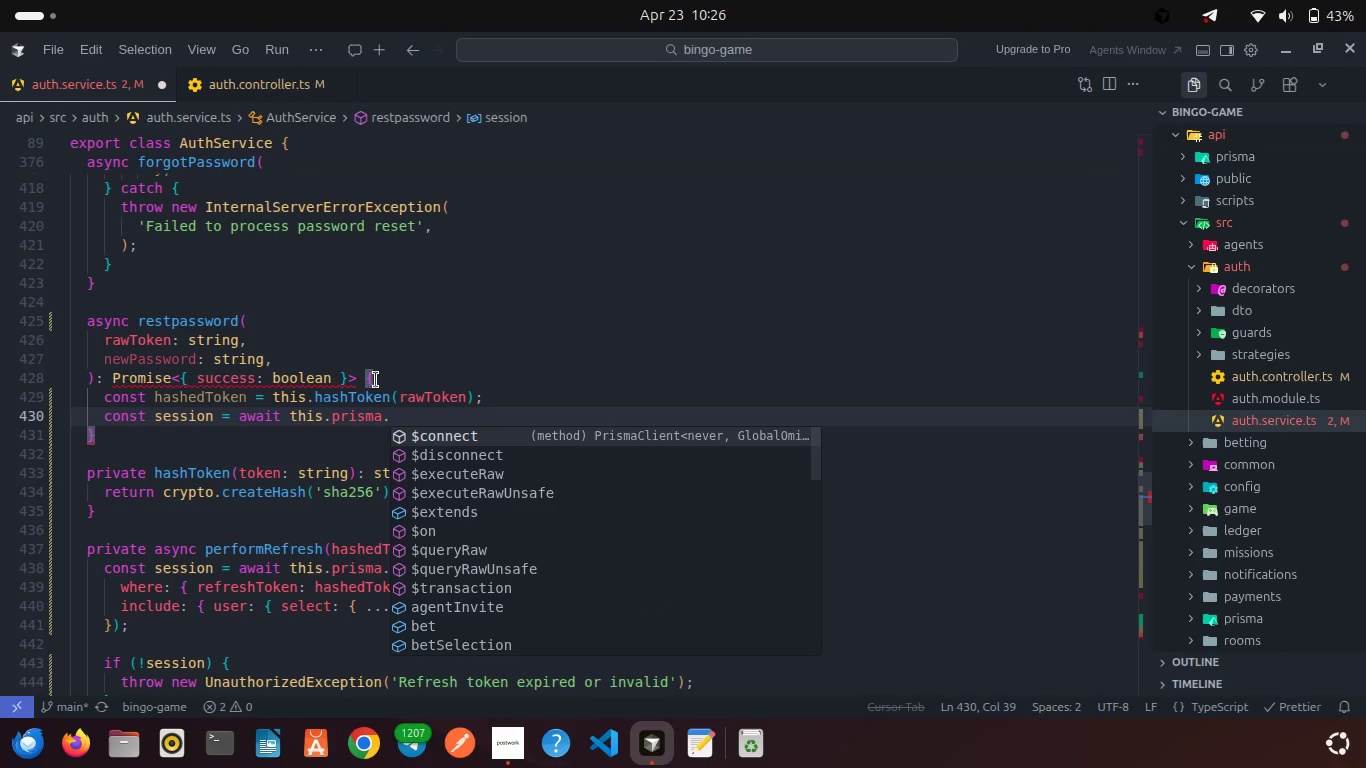 
type(se)
 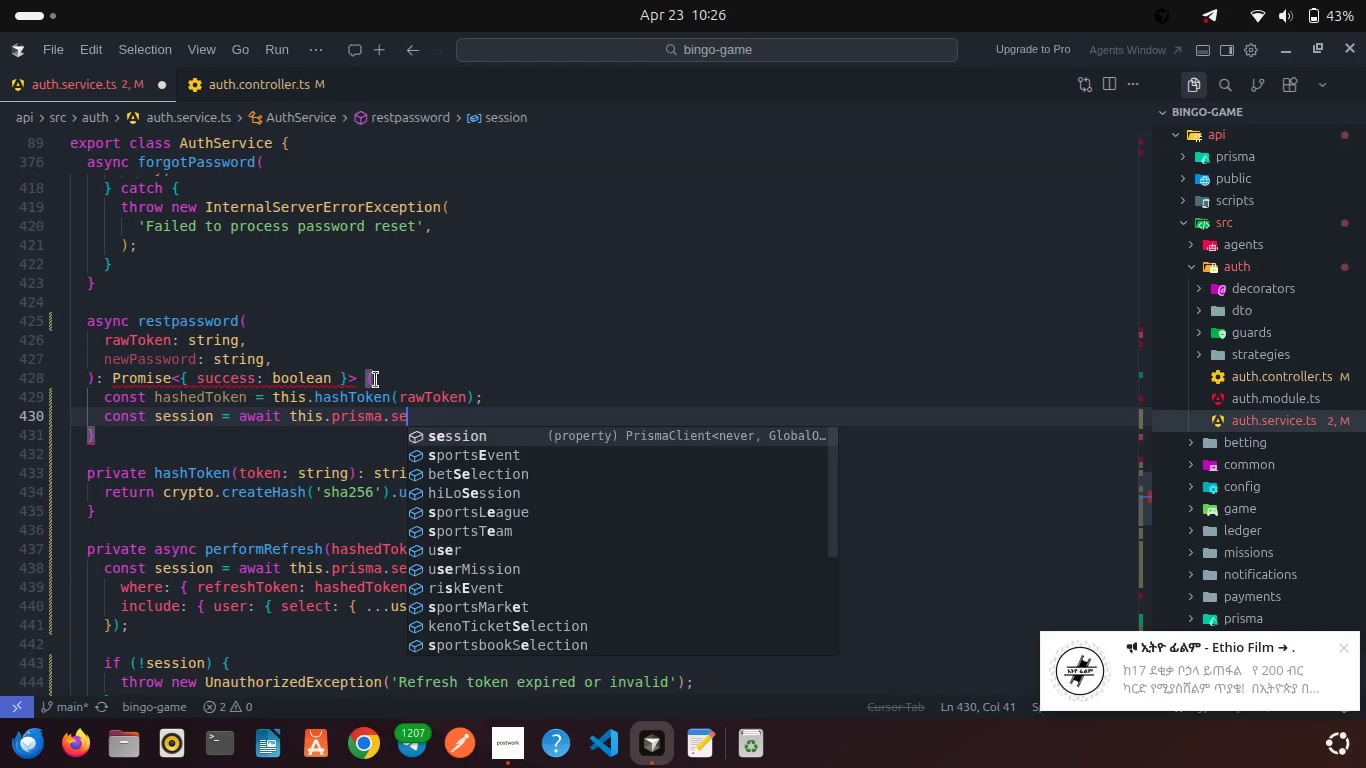 
key(Enter)
 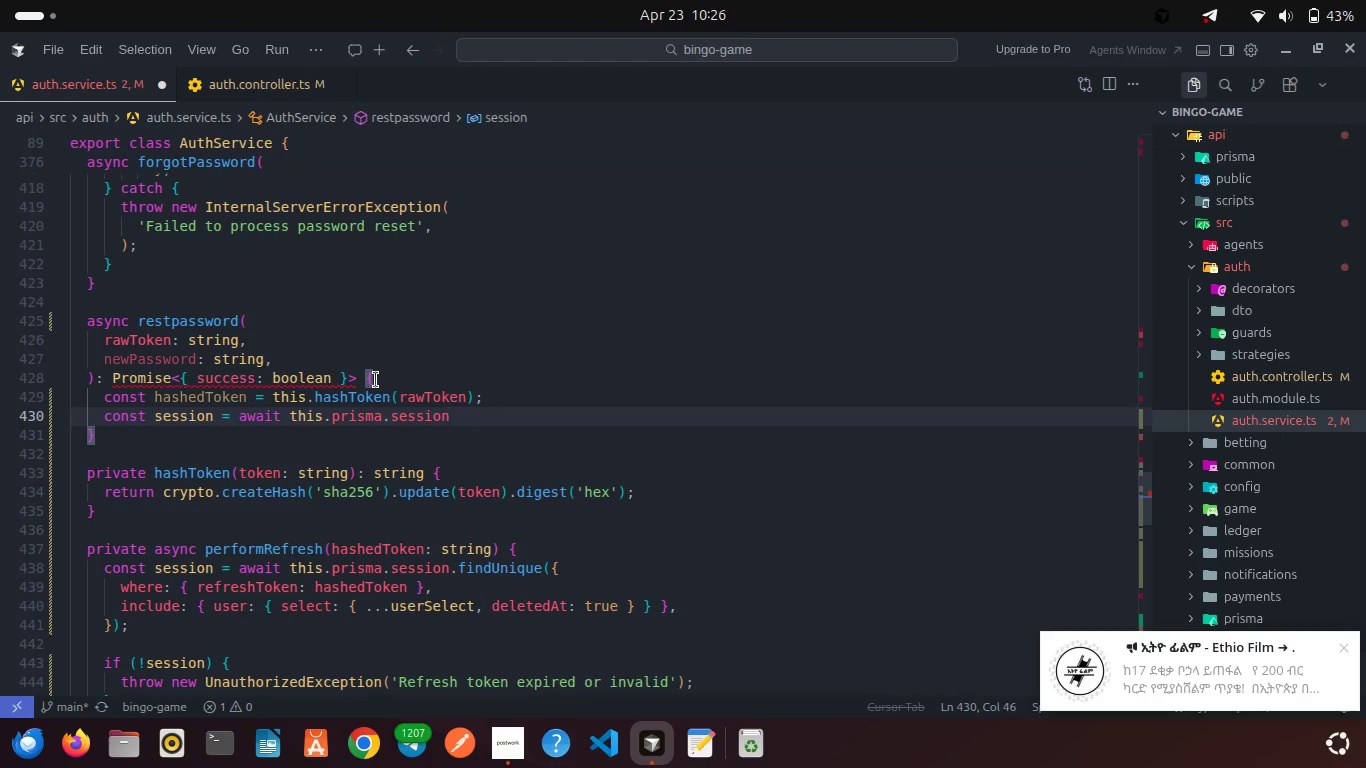 
type(.findM)
 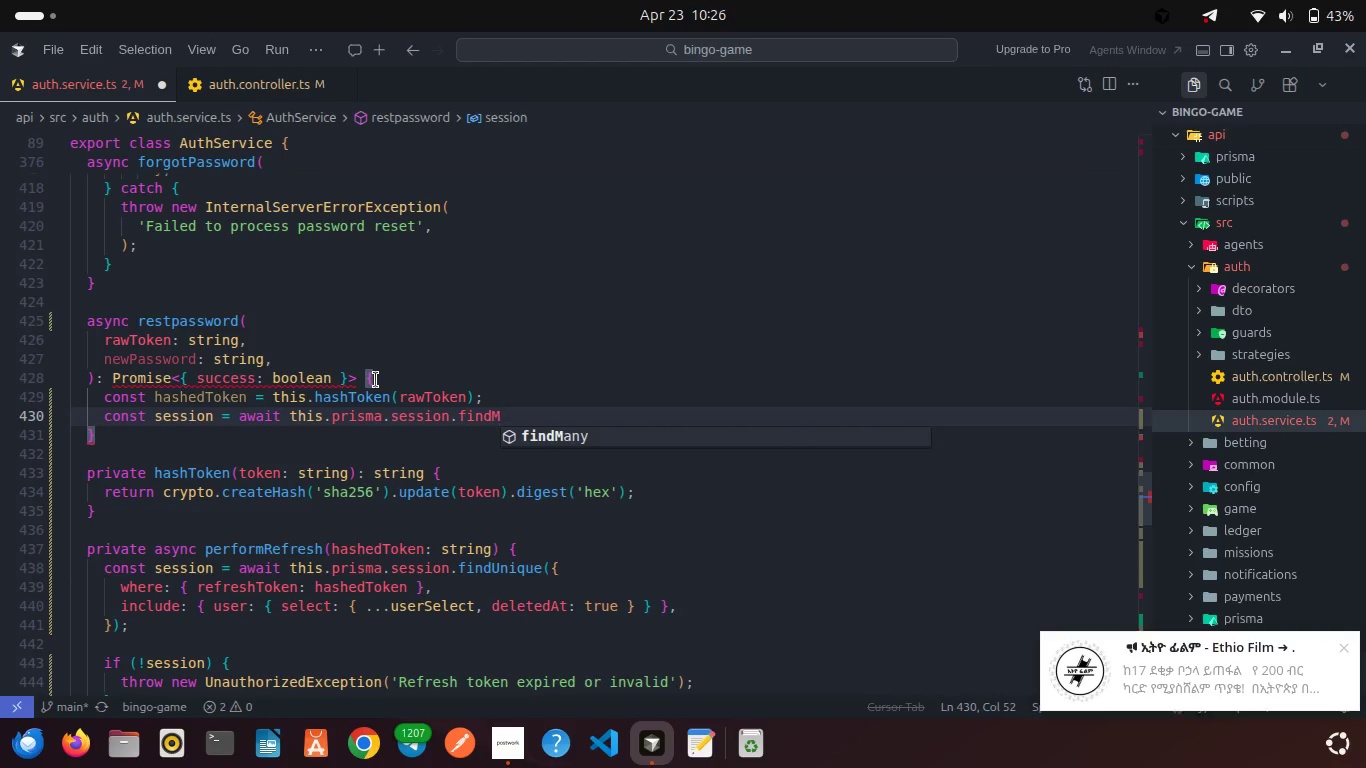 
key(Enter)
 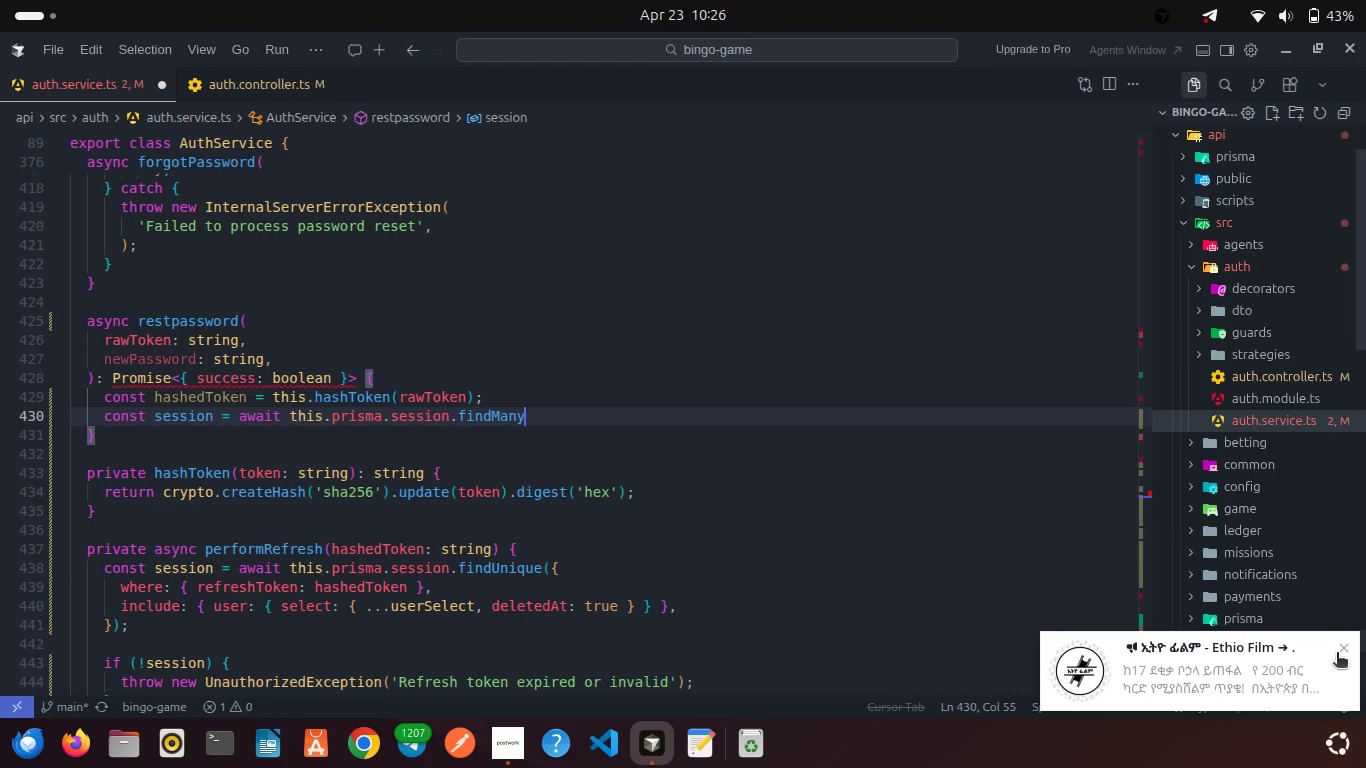 
left_click([1353, 648])
 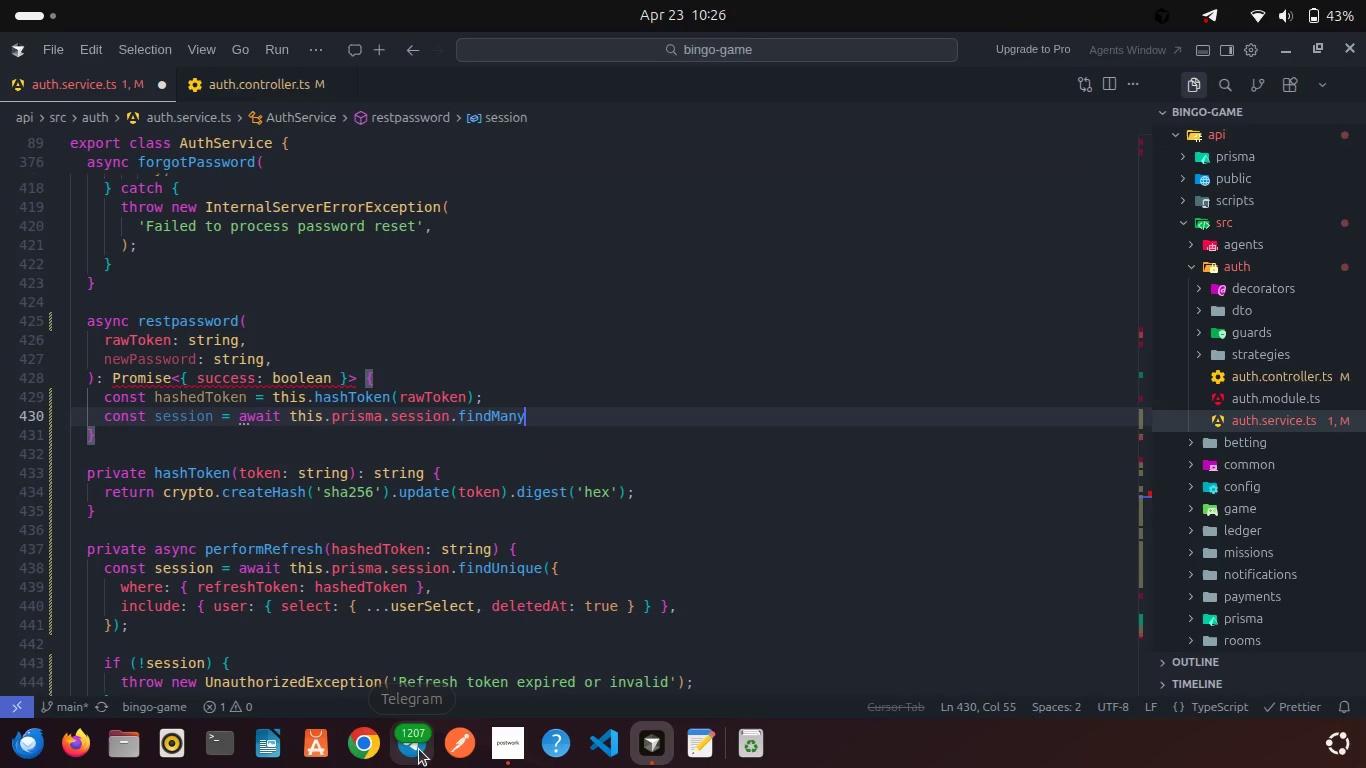 
right_click([419, 749])